 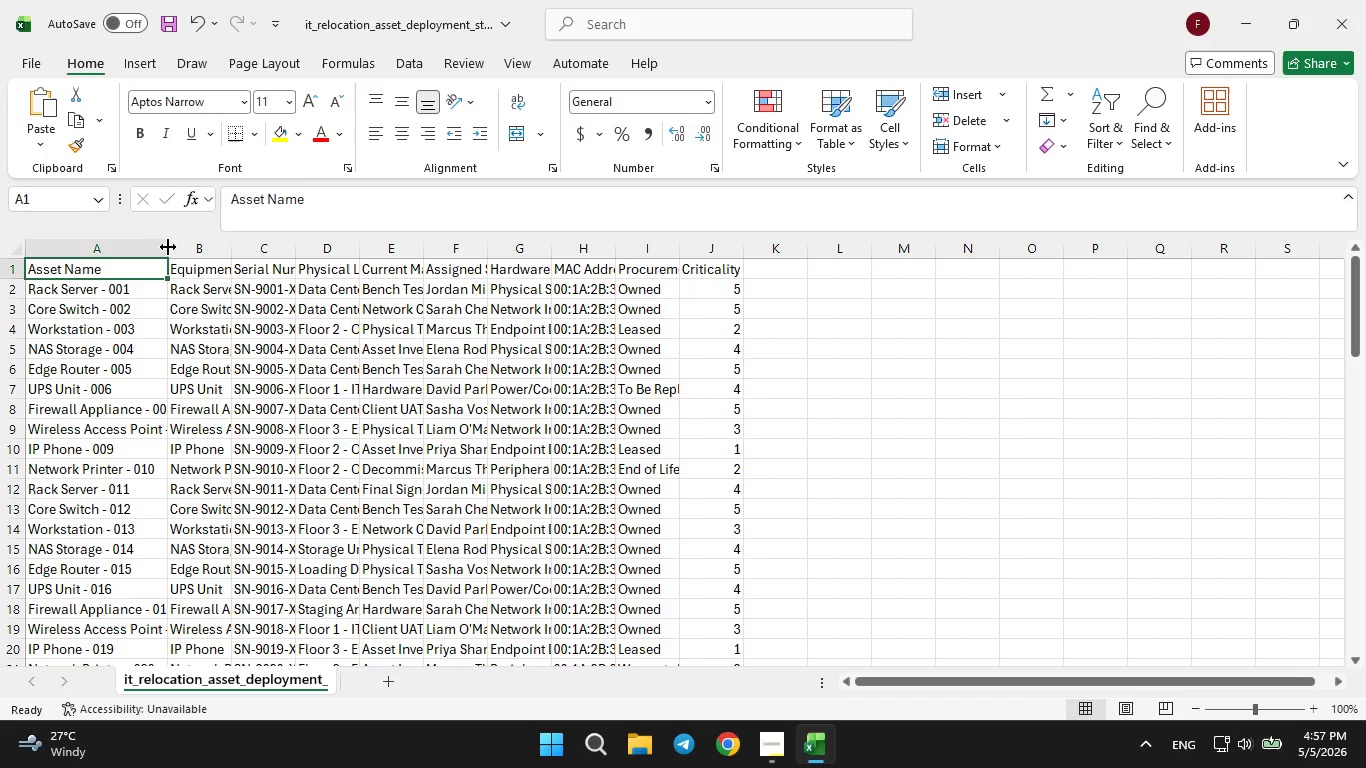 
left_click_drag(start_coordinate=[168, 247], to_coordinate=[192, 247])
 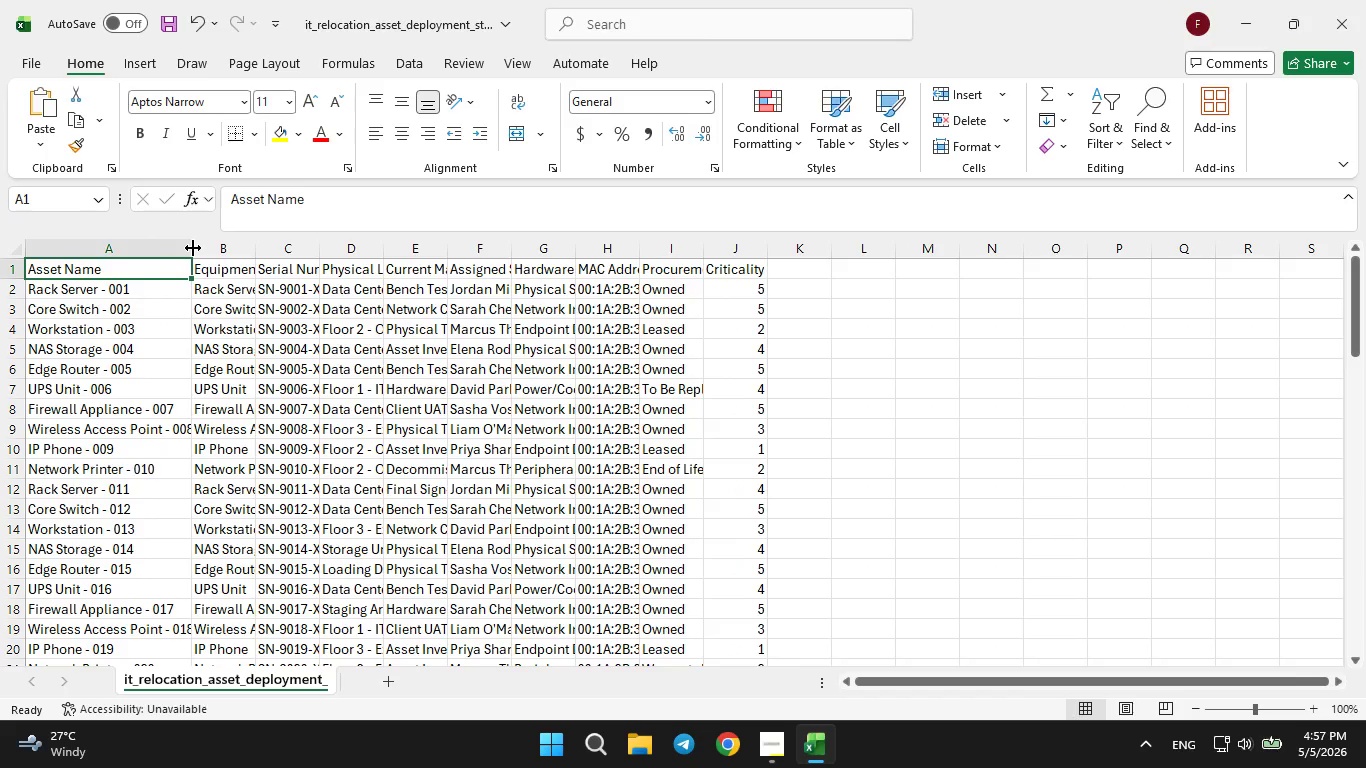 
left_click_drag(start_coordinate=[193, 248], to_coordinate=[213, 249])
 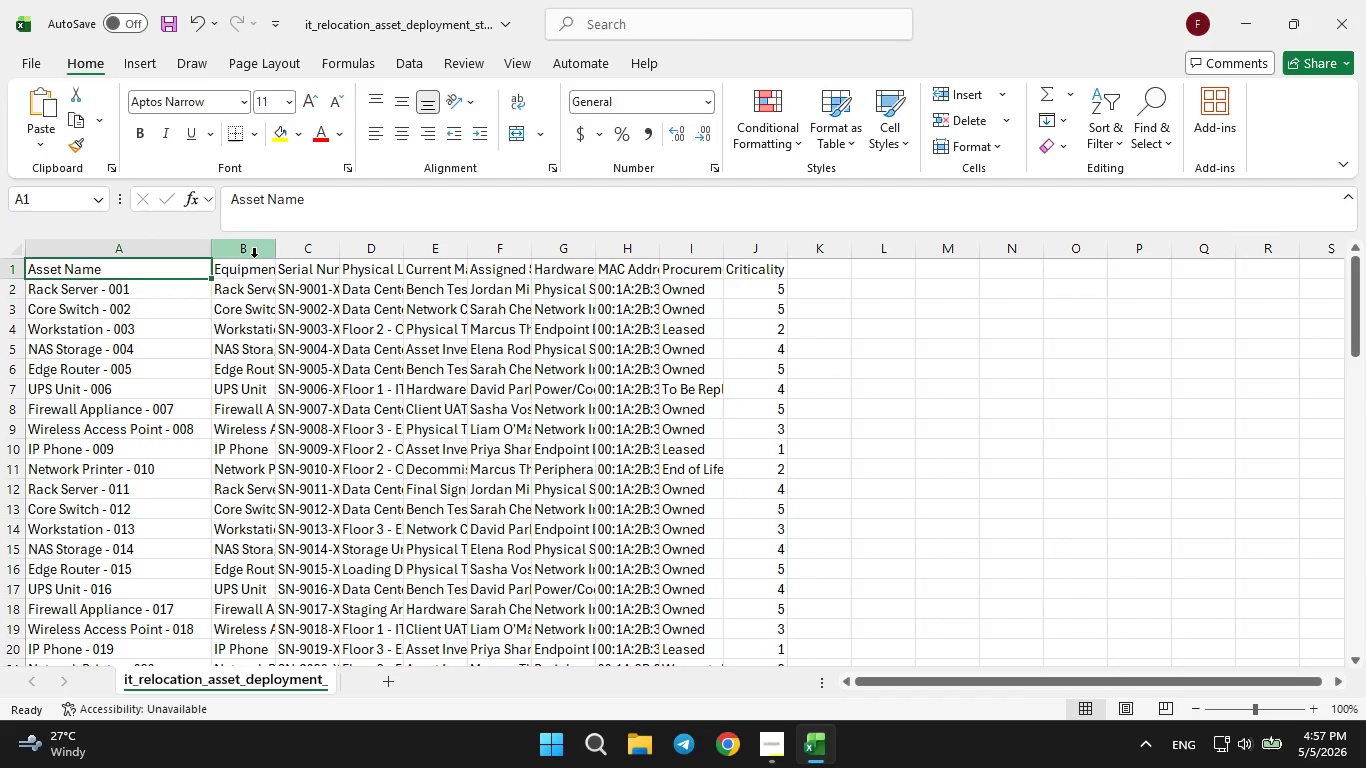 
left_click([254, 257])
 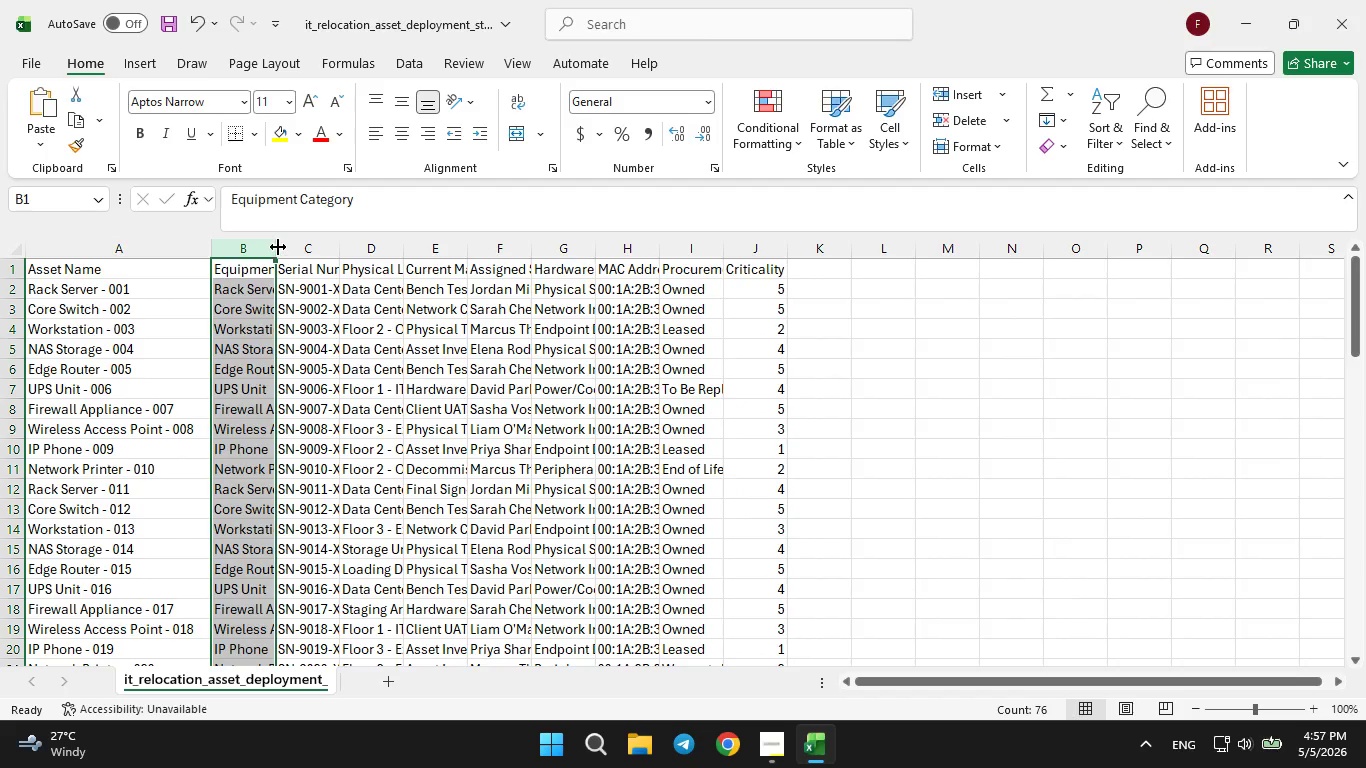 
left_click_drag(start_coordinate=[278, 247], to_coordinate=[309, 238])
 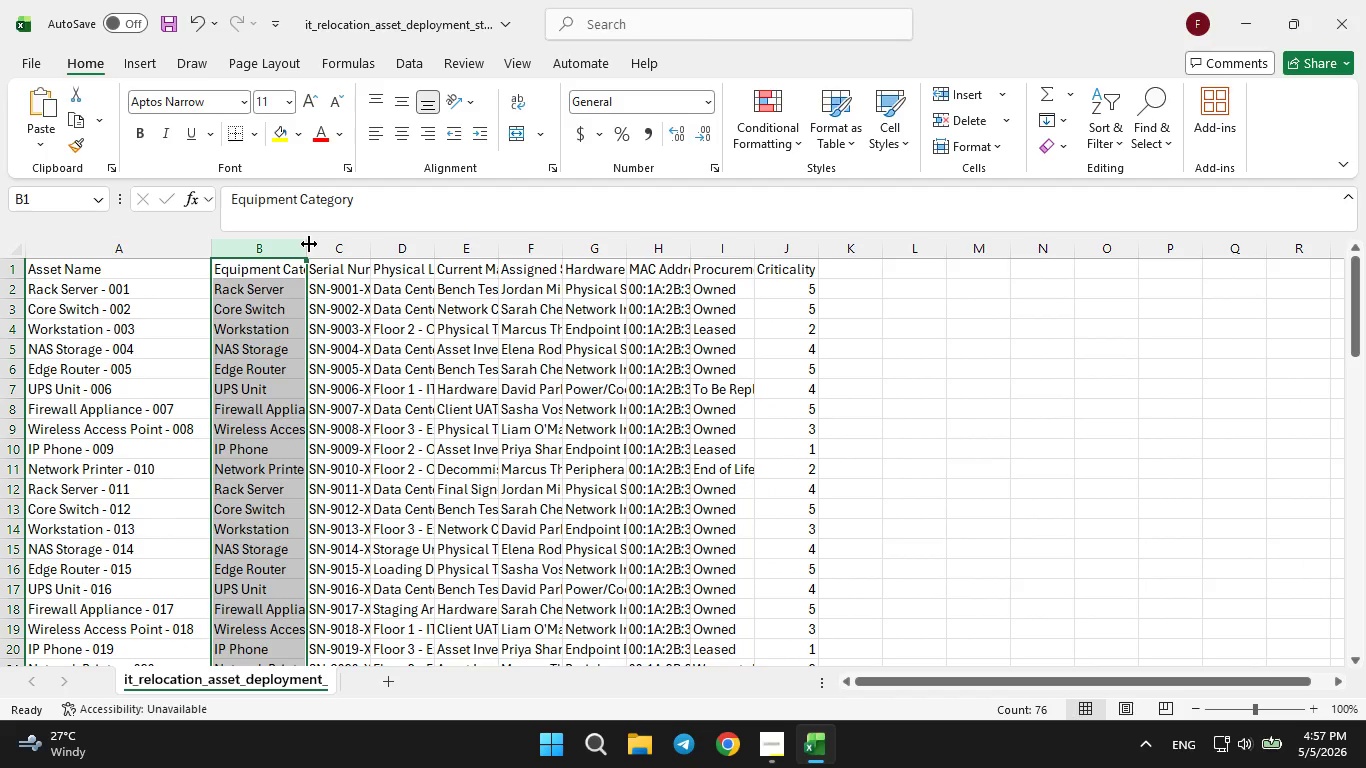 
left_click_drag(start_coordinate=[309, 244], to_coordinate=[337, 244])
 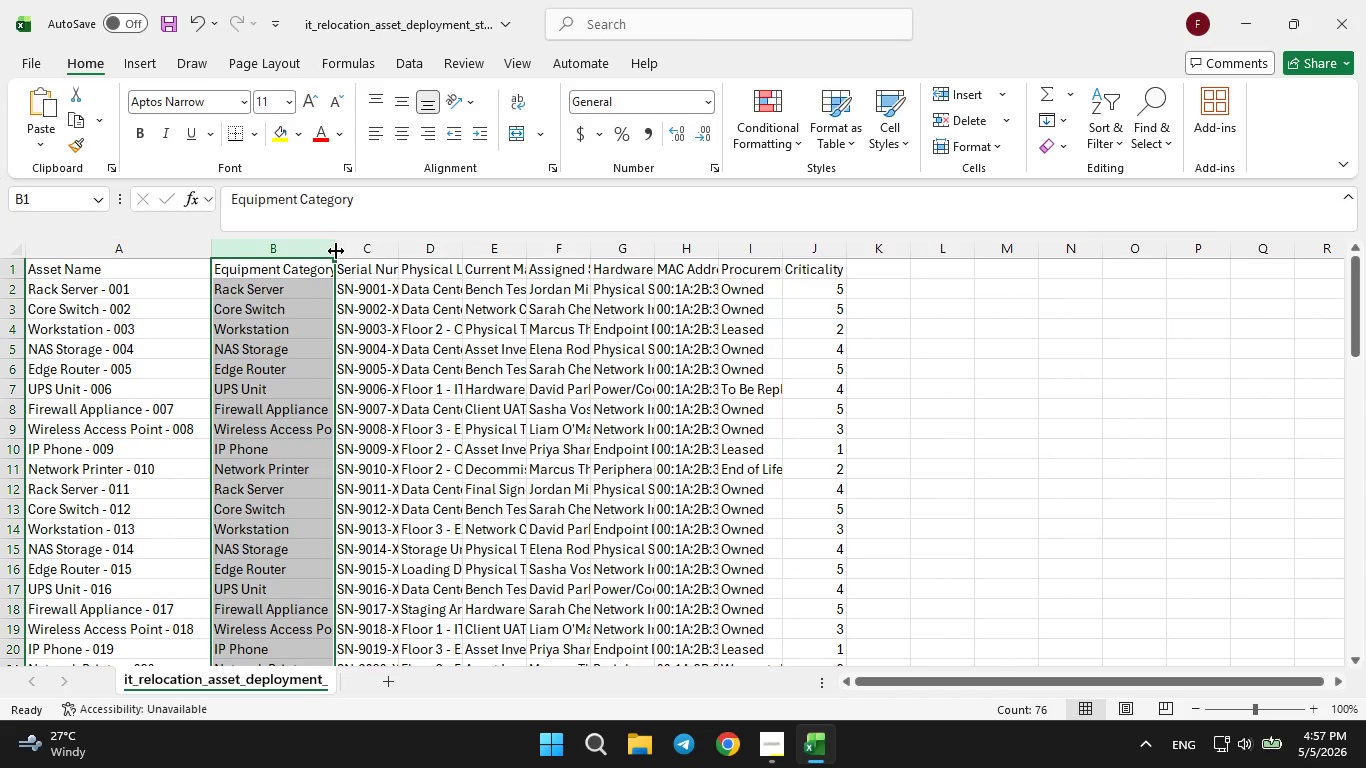 
left_click_drag(start_coordinate=[336, 251], to_coordinate=[346, 251])
 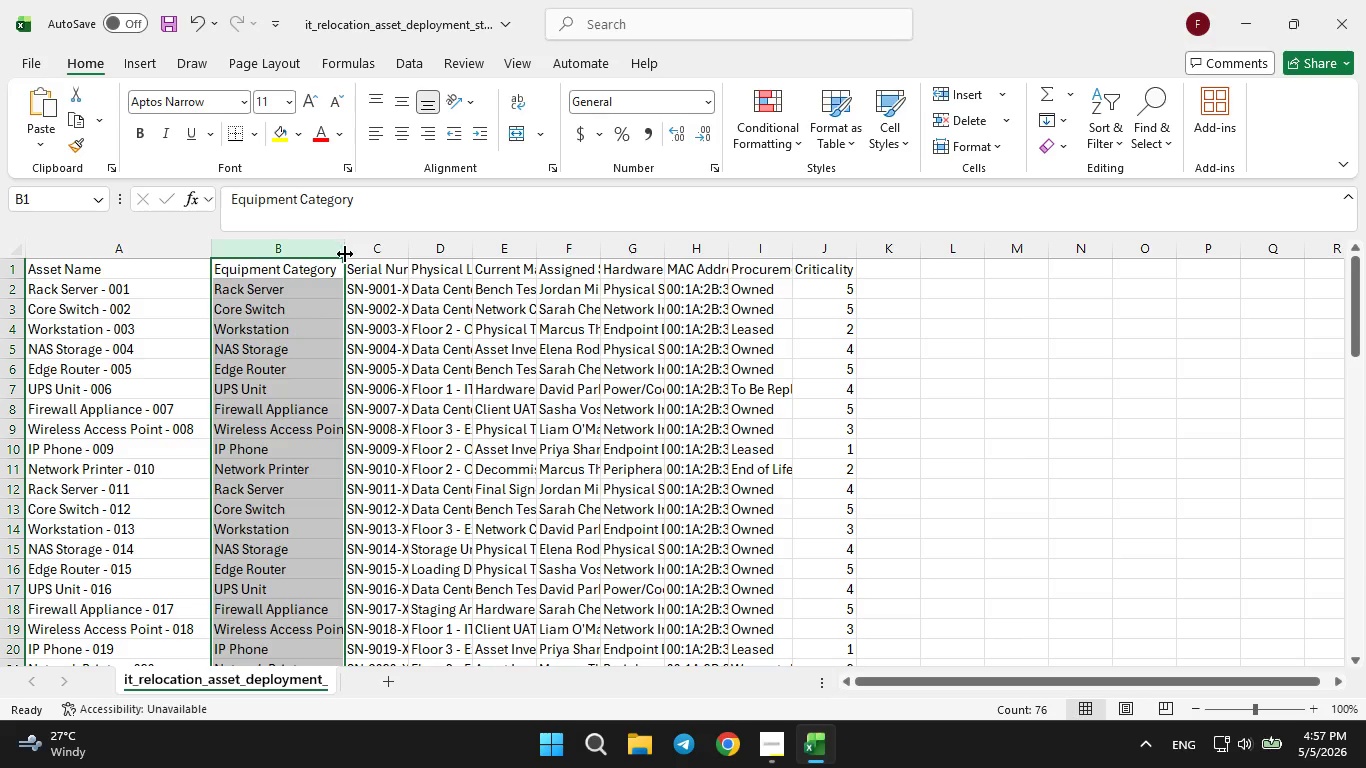 
left_click_drag(start_coordinate=[345, 254], to_coordinate=[370, 247])
 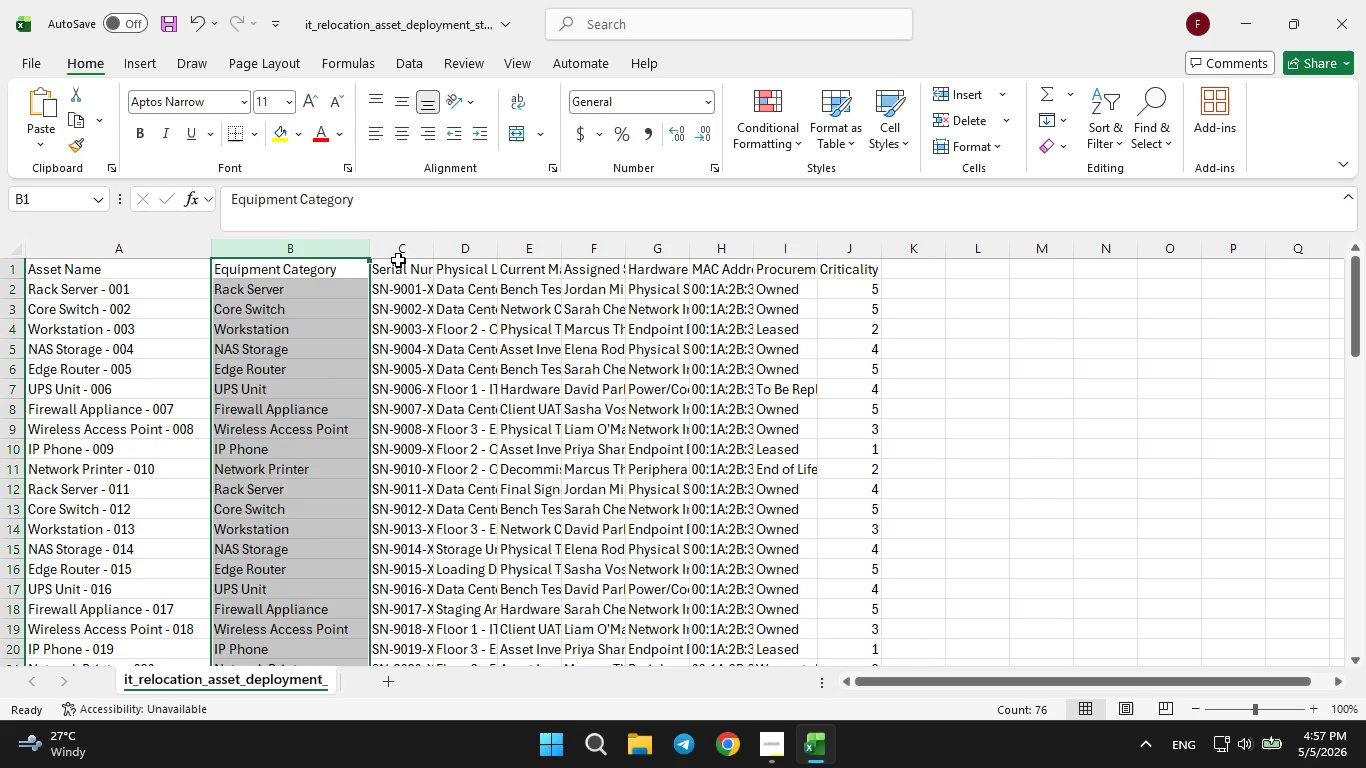 
left_click([398, 256])
 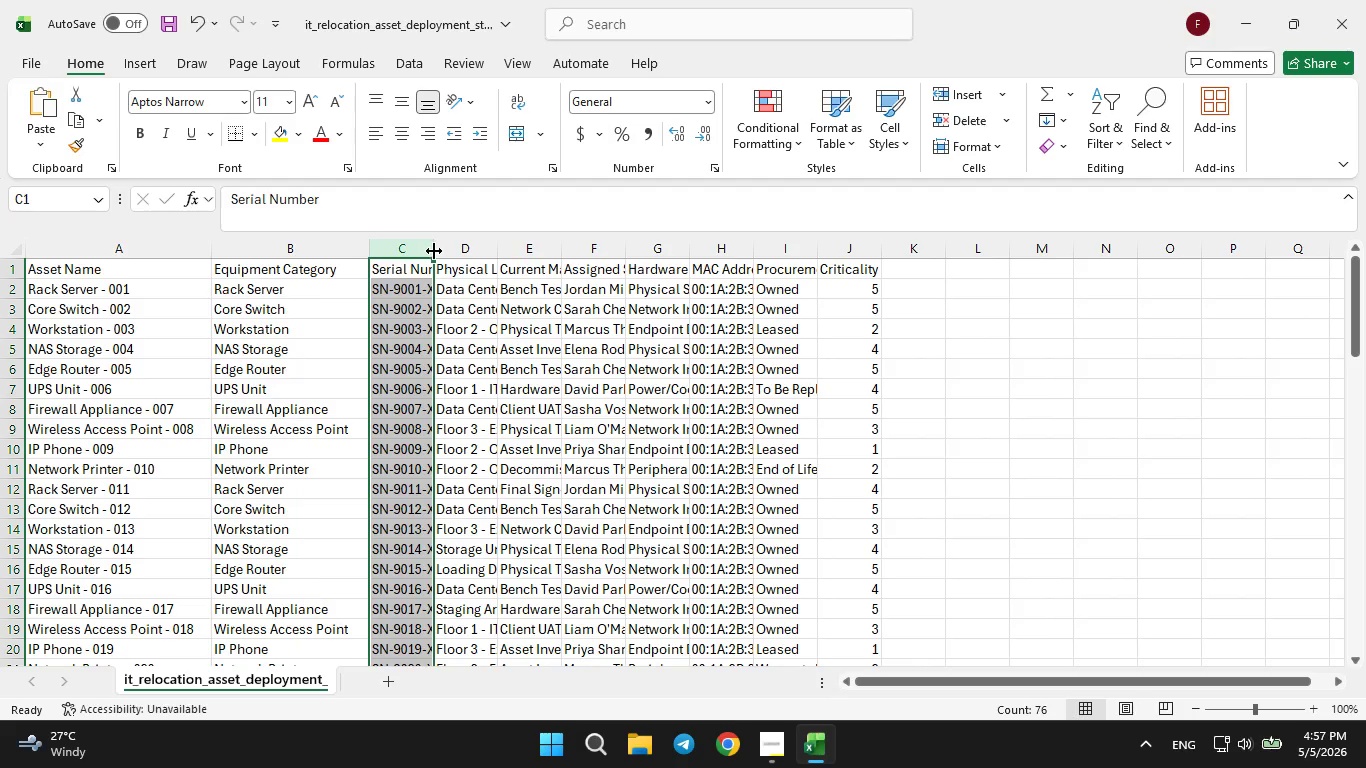 
left_click_drag(start_coordinate=[434, 249], to_coordinate=[481, 237])
 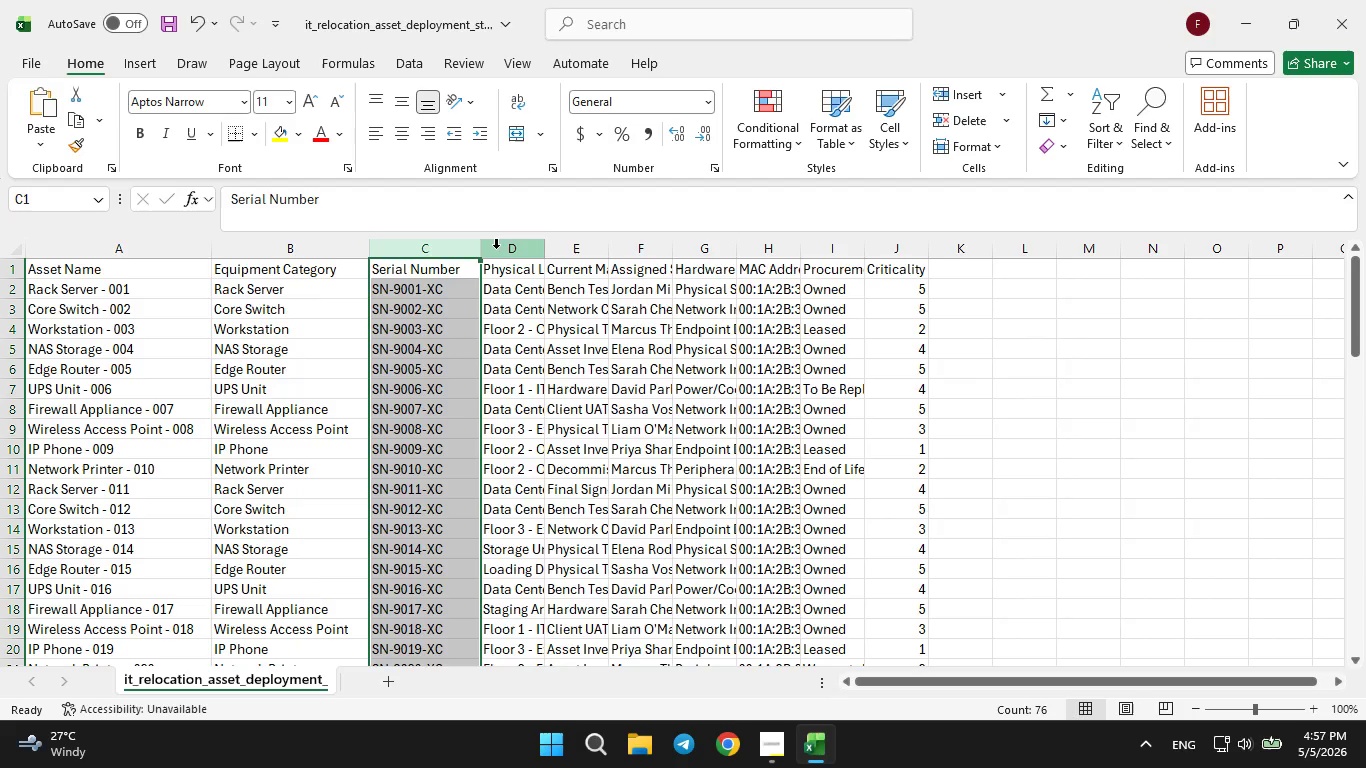 
left_click([500, 248])
 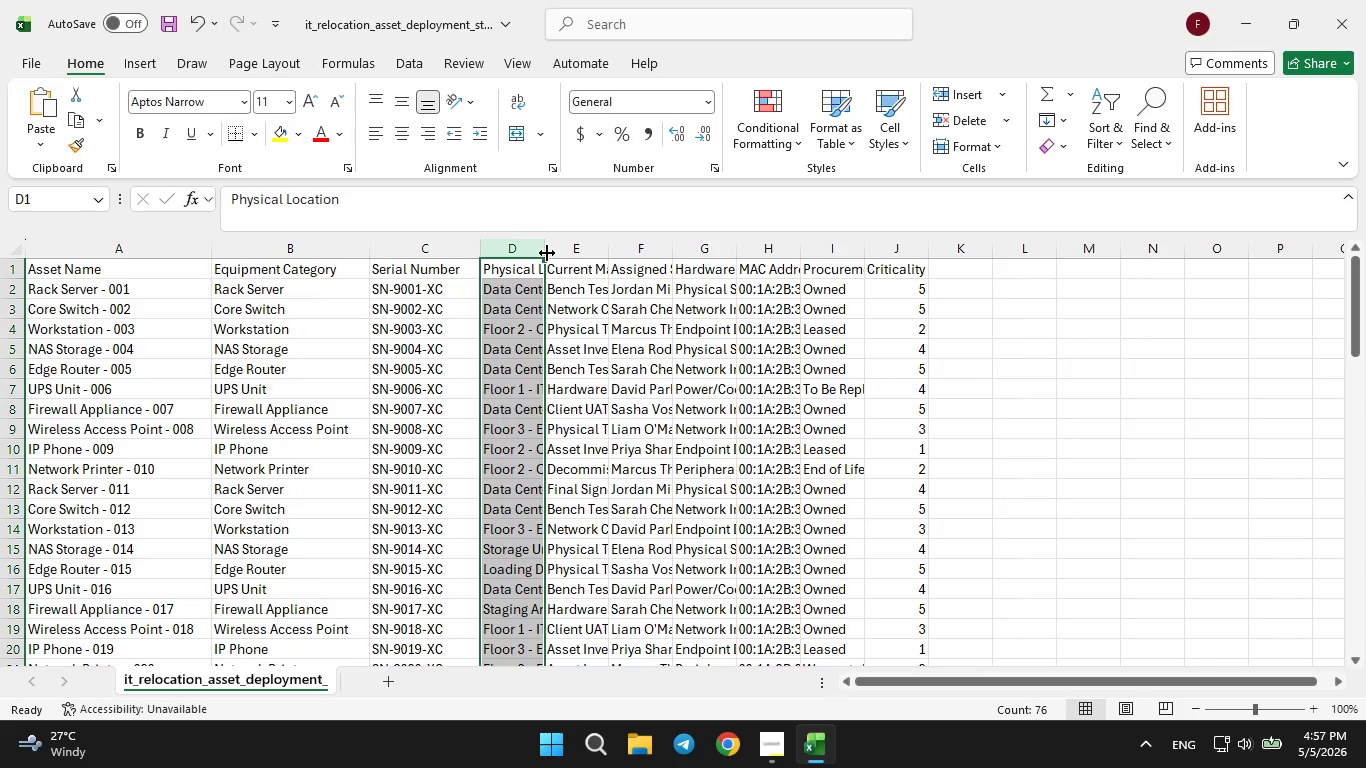 
left_click_drag(start_coordinate=[547, 248], to_coordinate=[585, 237])
 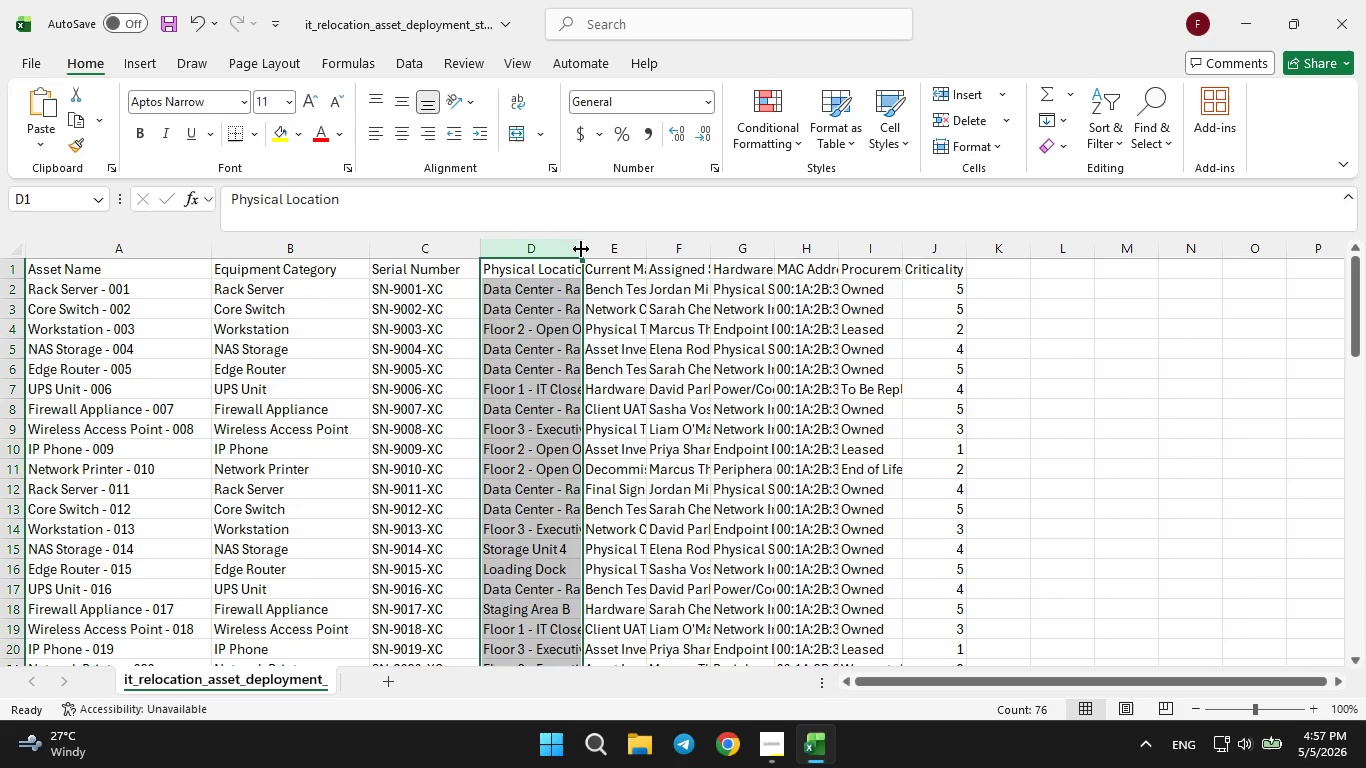 
left_click_drag(start_coordinate=[581, 248], to_coordinate=[602, 245])
 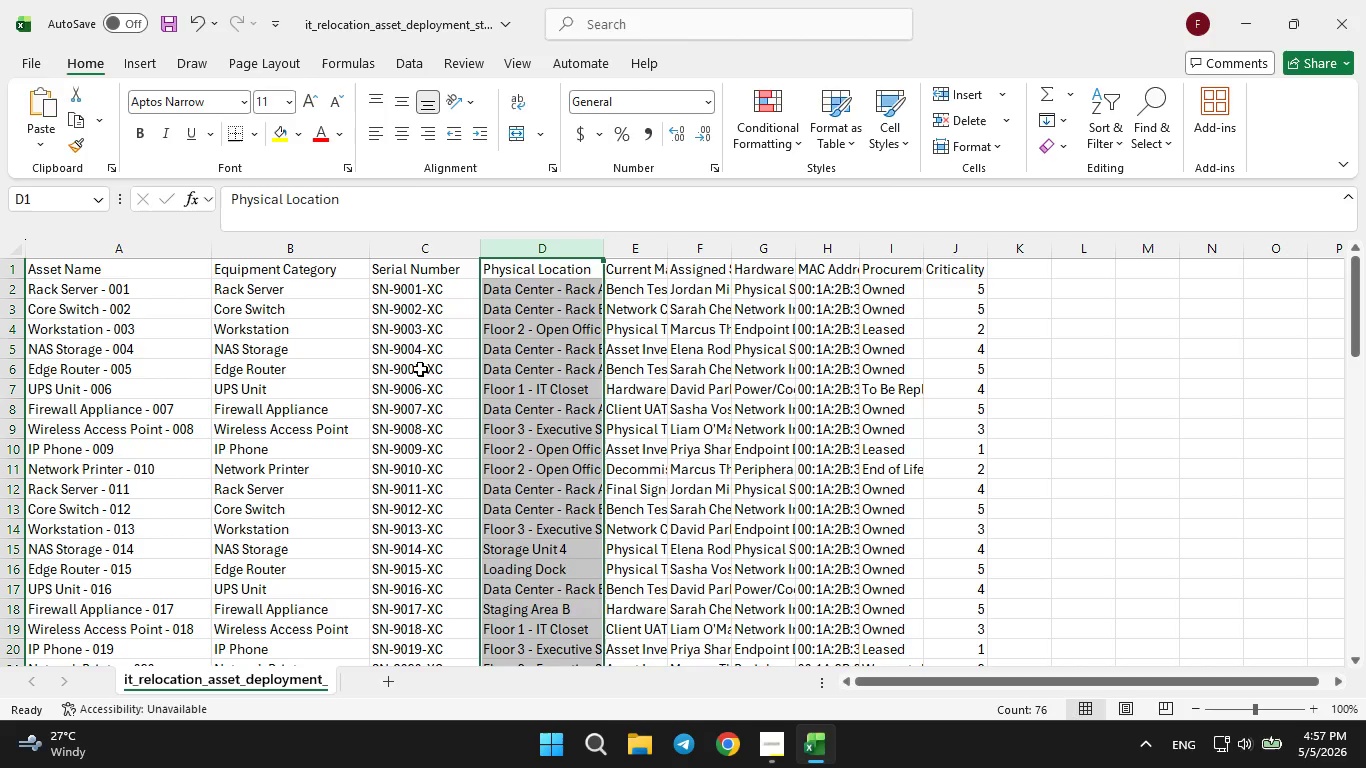 
scroll: coordinate [419, 456], scroll_direction: down, amount: 3.0
 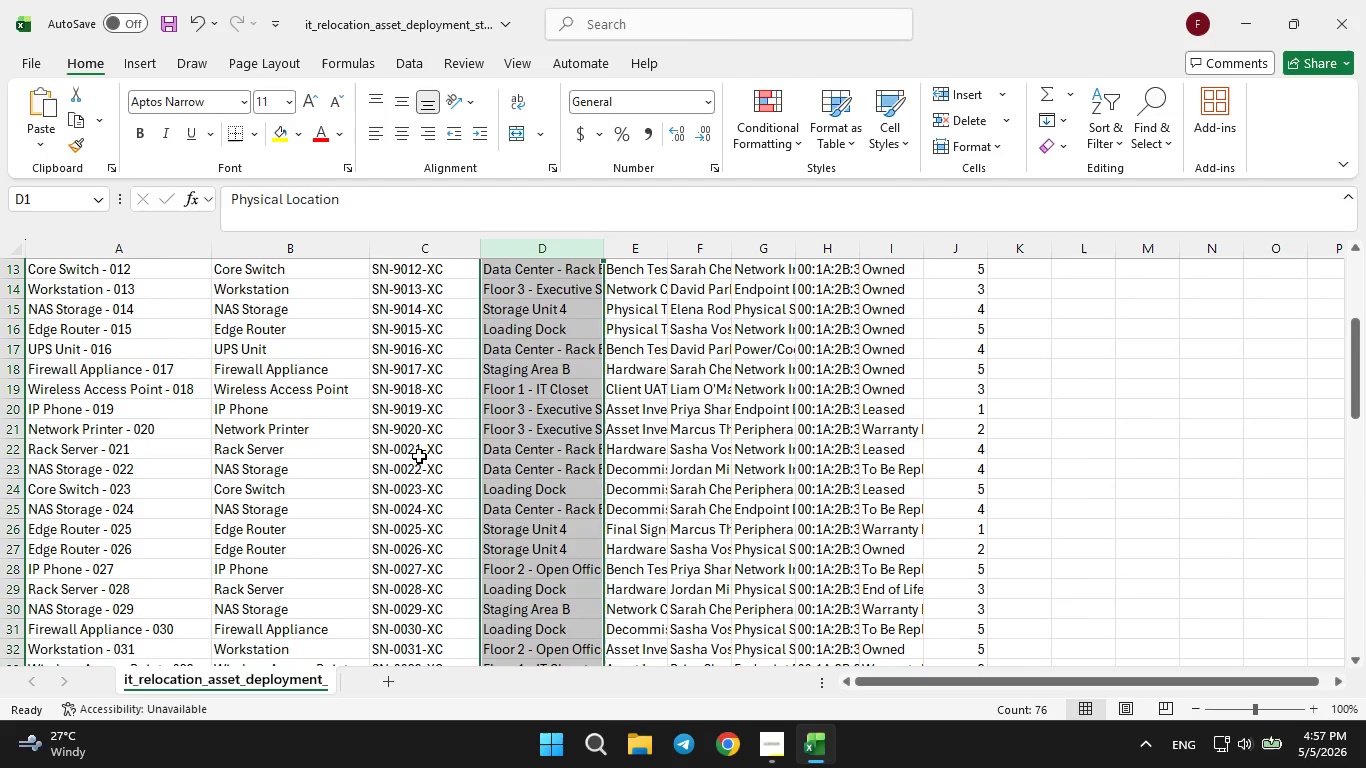 
scroll: coordinate [419, 456], scroll_direction: up, amount: 2.0
 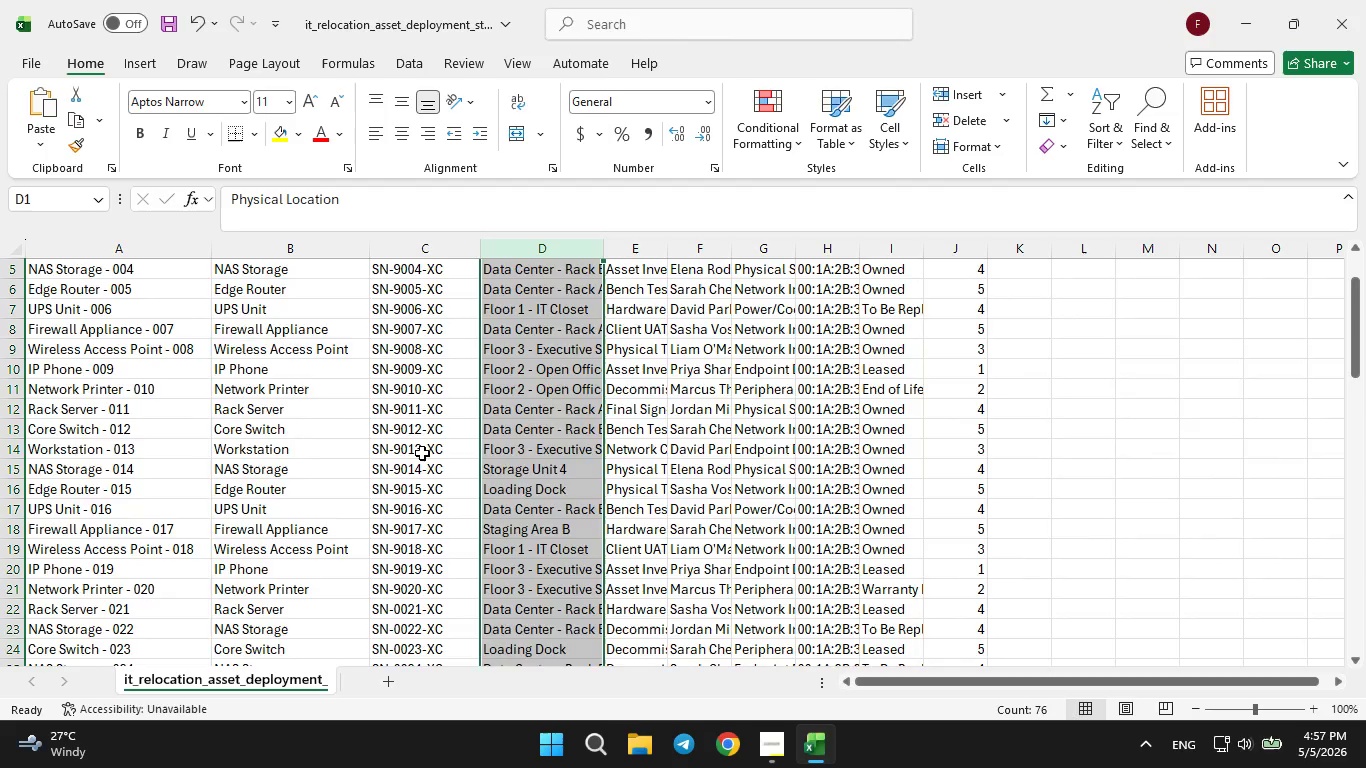 
scroll: coordinate [422, 453], scroll_direction: down, amount: 3.0
 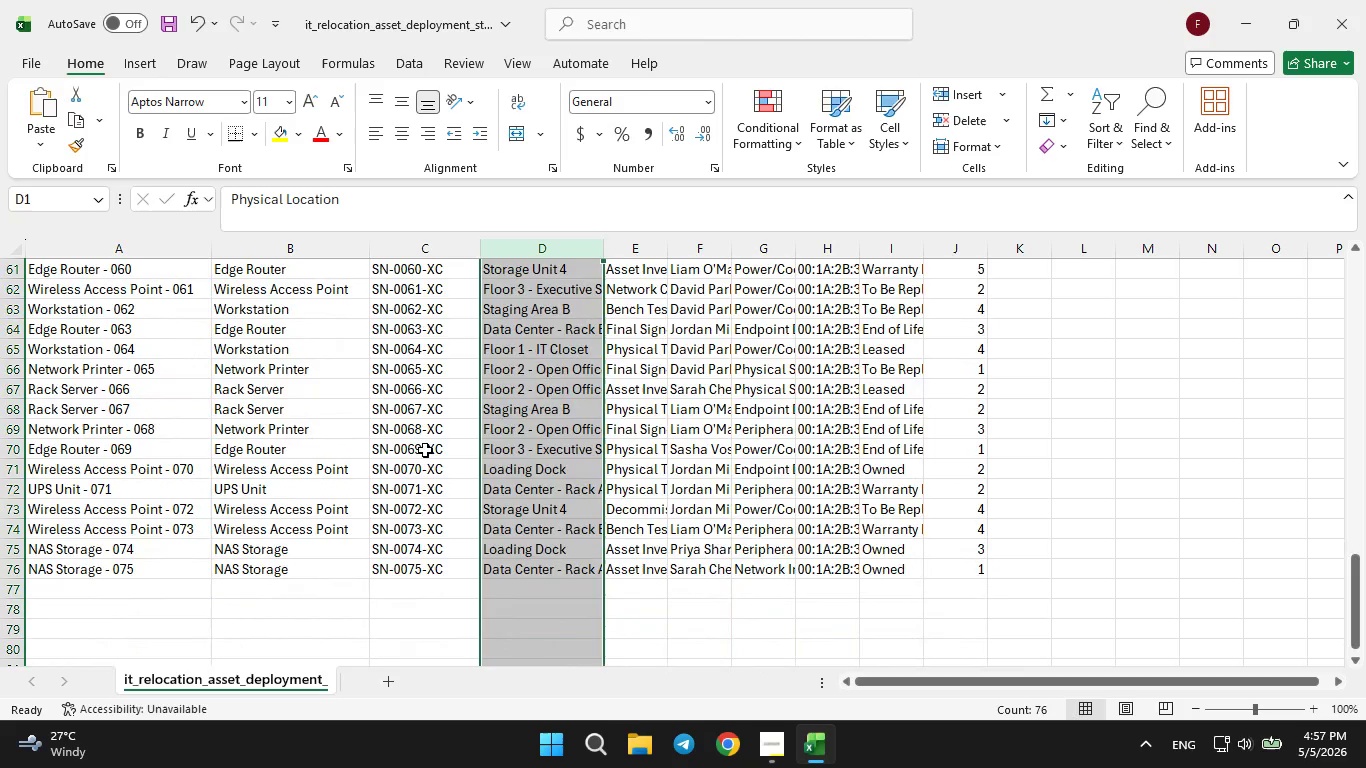 
scroll: coordinate [429, 446], scroll_direction: up, amount: 13.0
 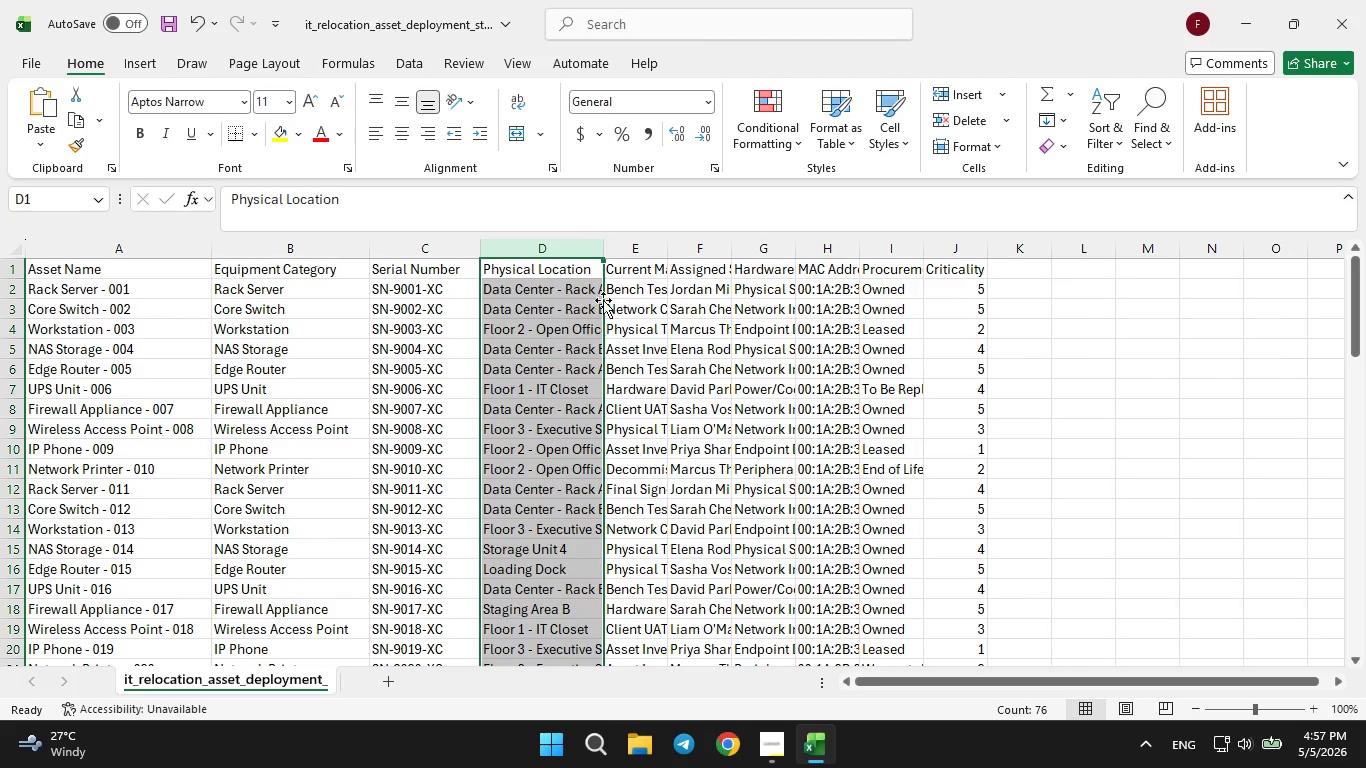 
wait(6.11)
 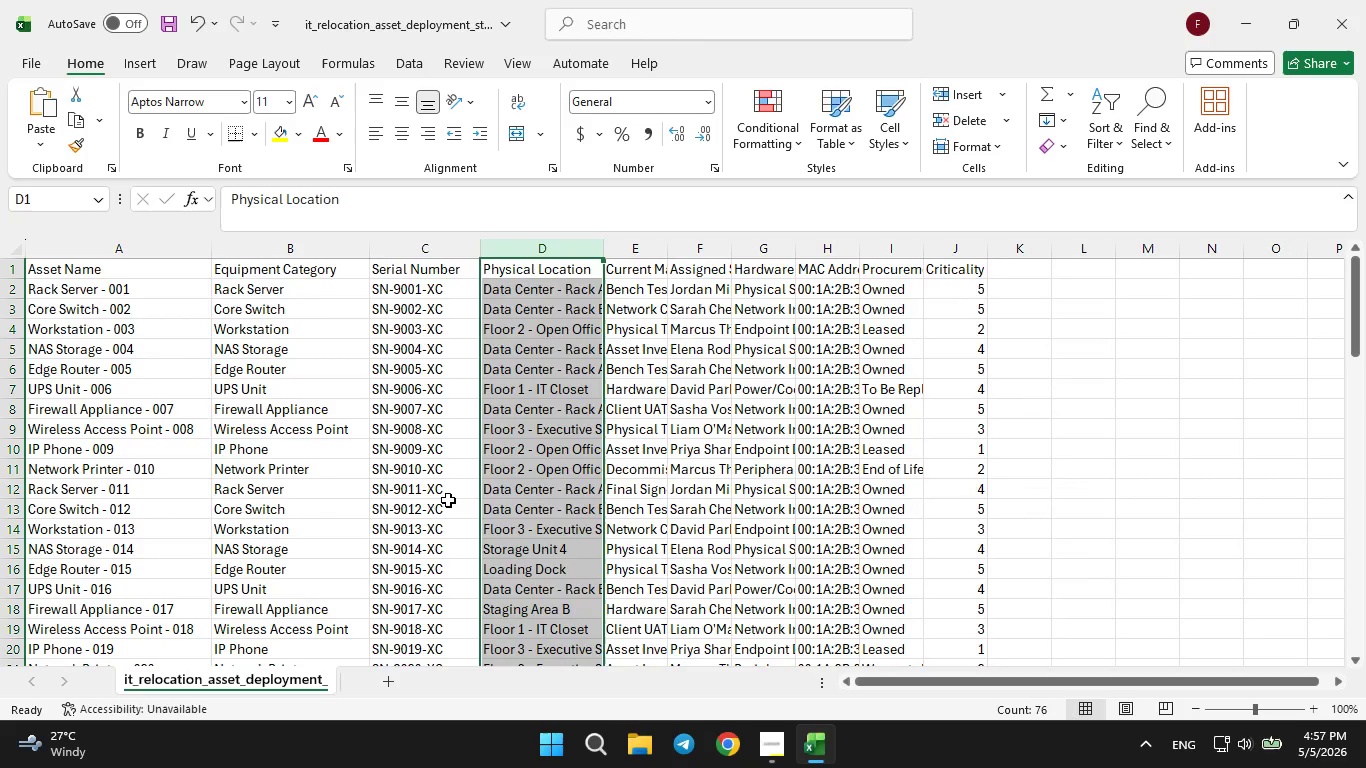 
left_click_drag(start_coordinate=[605, 246], to_coordinate=[629, 246])
 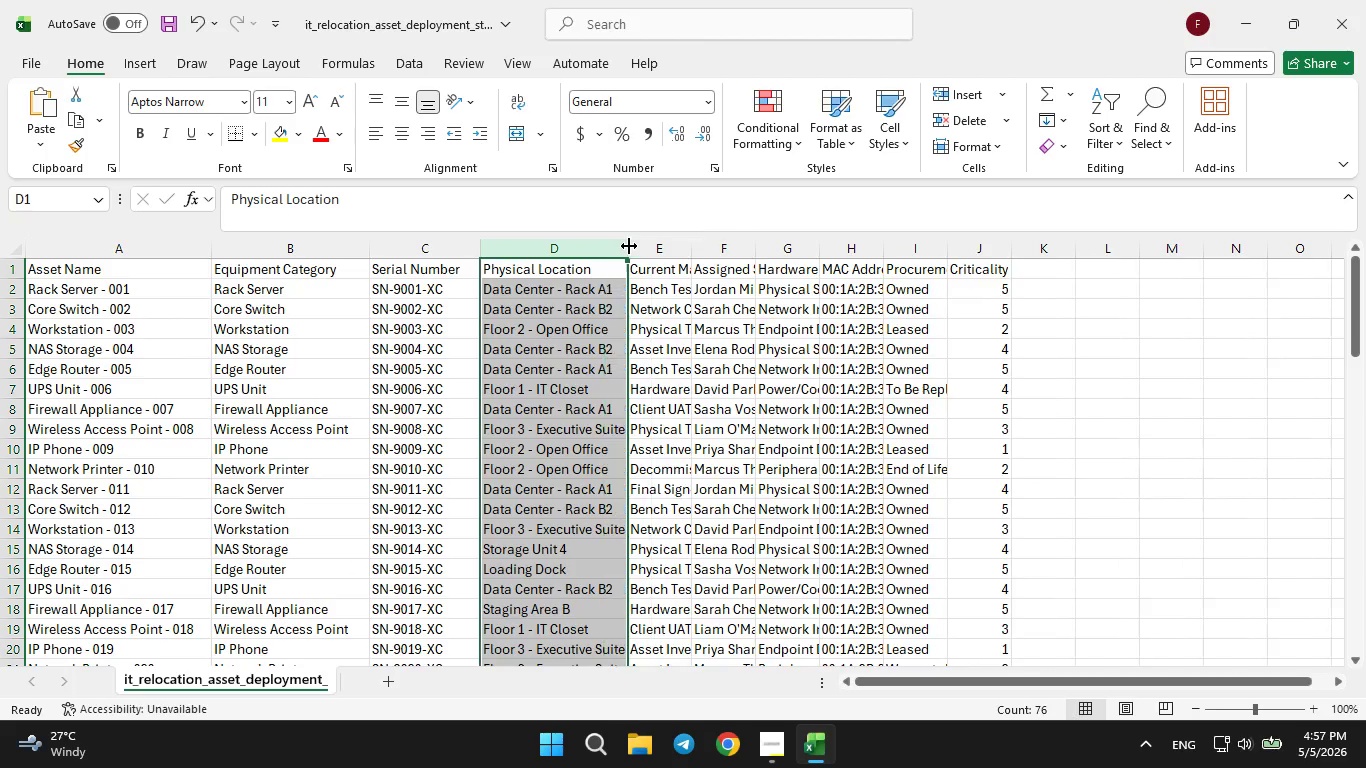 
left_click([629, 246])
 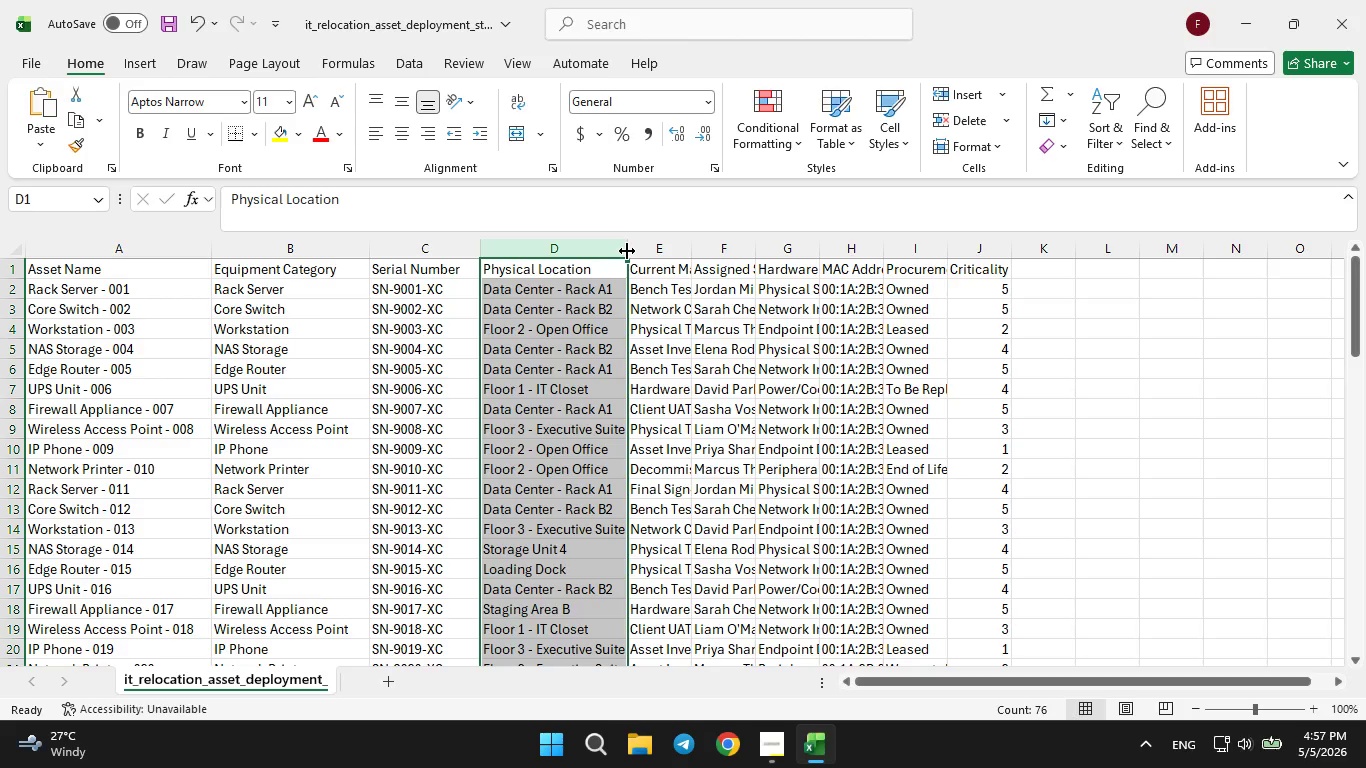 
left_click_drag(start_coordinate=[627, 251], to_coordinate=[639, 251])
 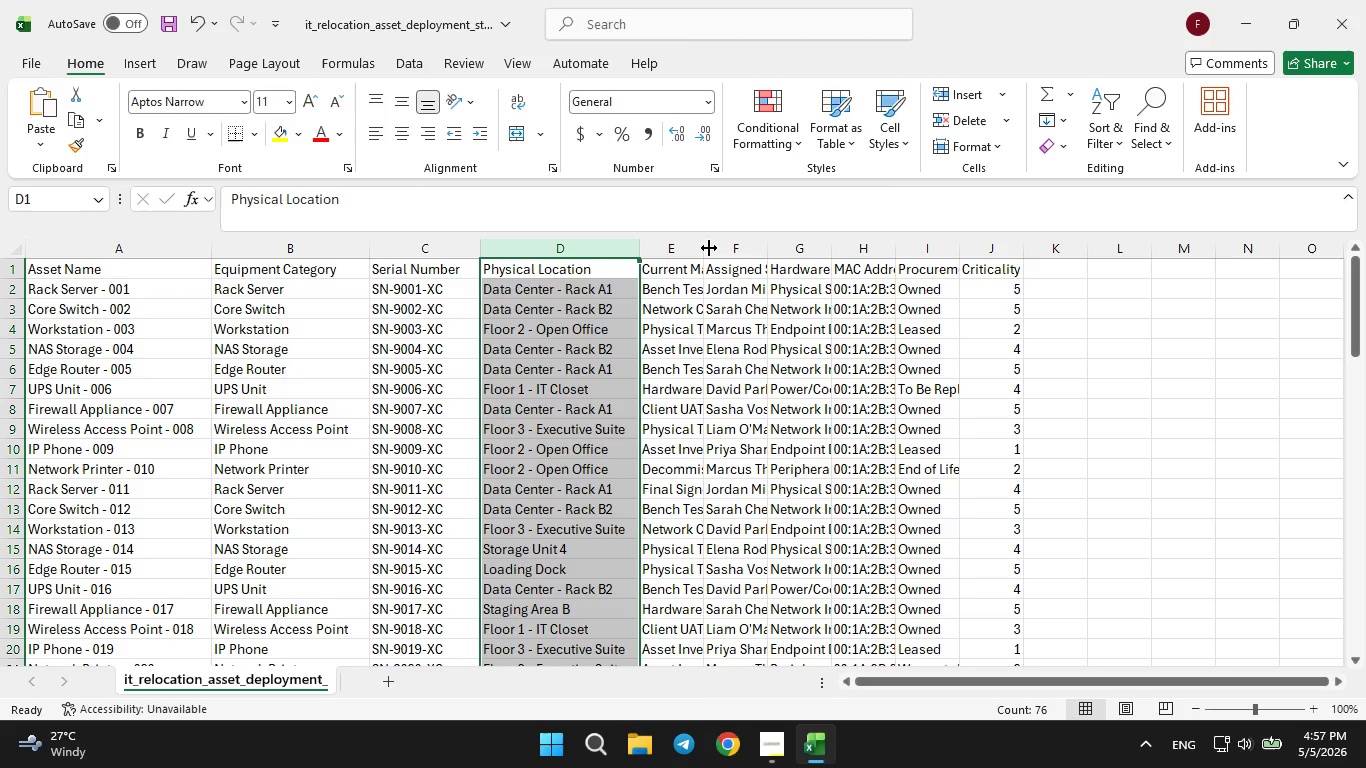 
left_click_drag(start_coordinate=[703, 248], to_coordinate=[736, 243])
 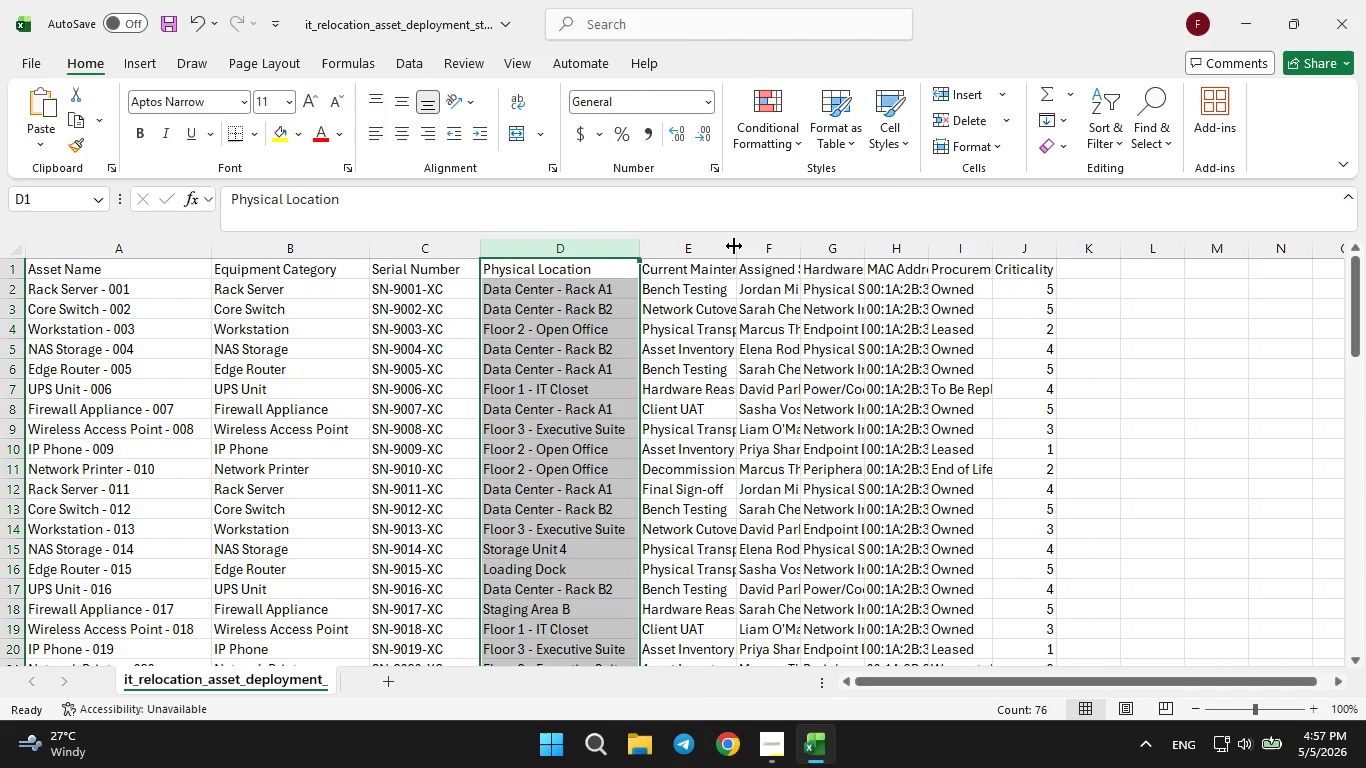 
left_click_drag(start_coordinate=[734, 244], to_coordinate=[758, 242])
 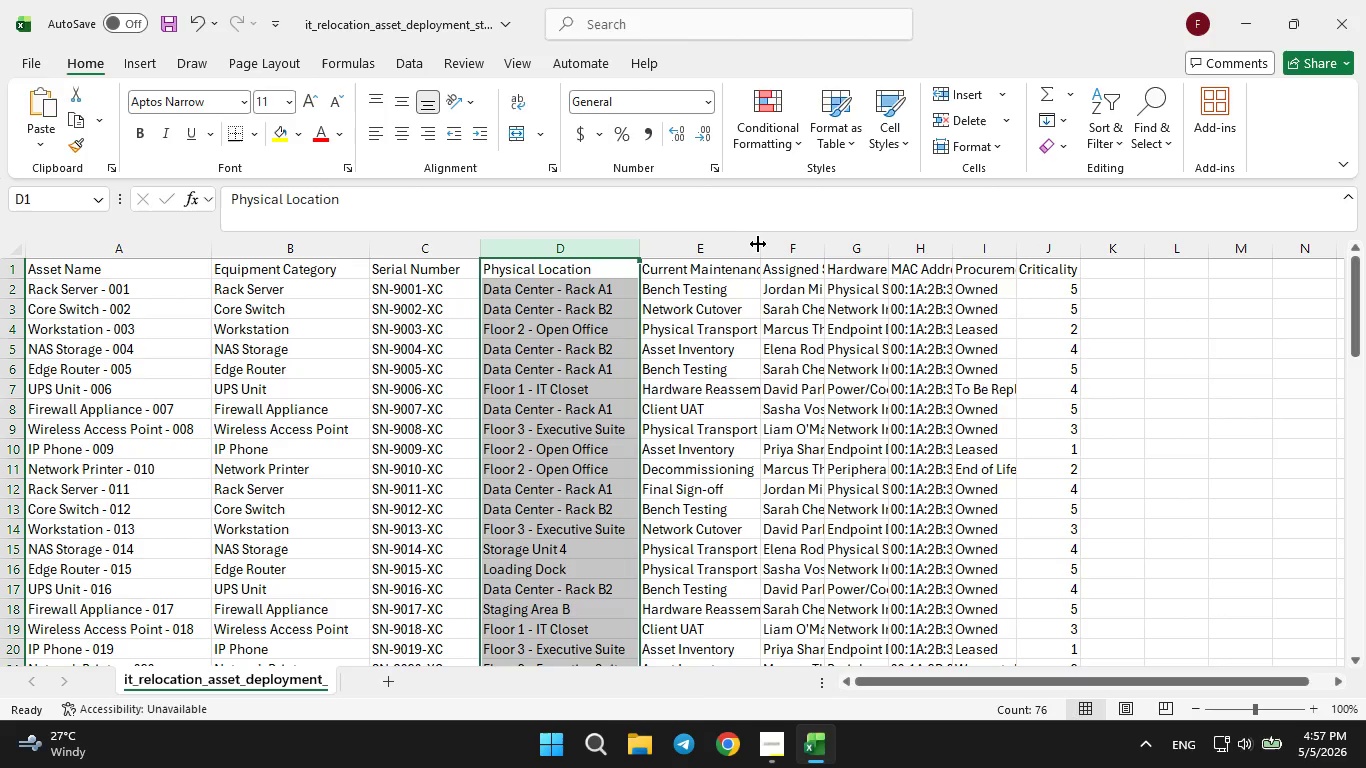 
left_click_drag(start_coordinate=[762, 244], to_coordinate=[781, 247])
 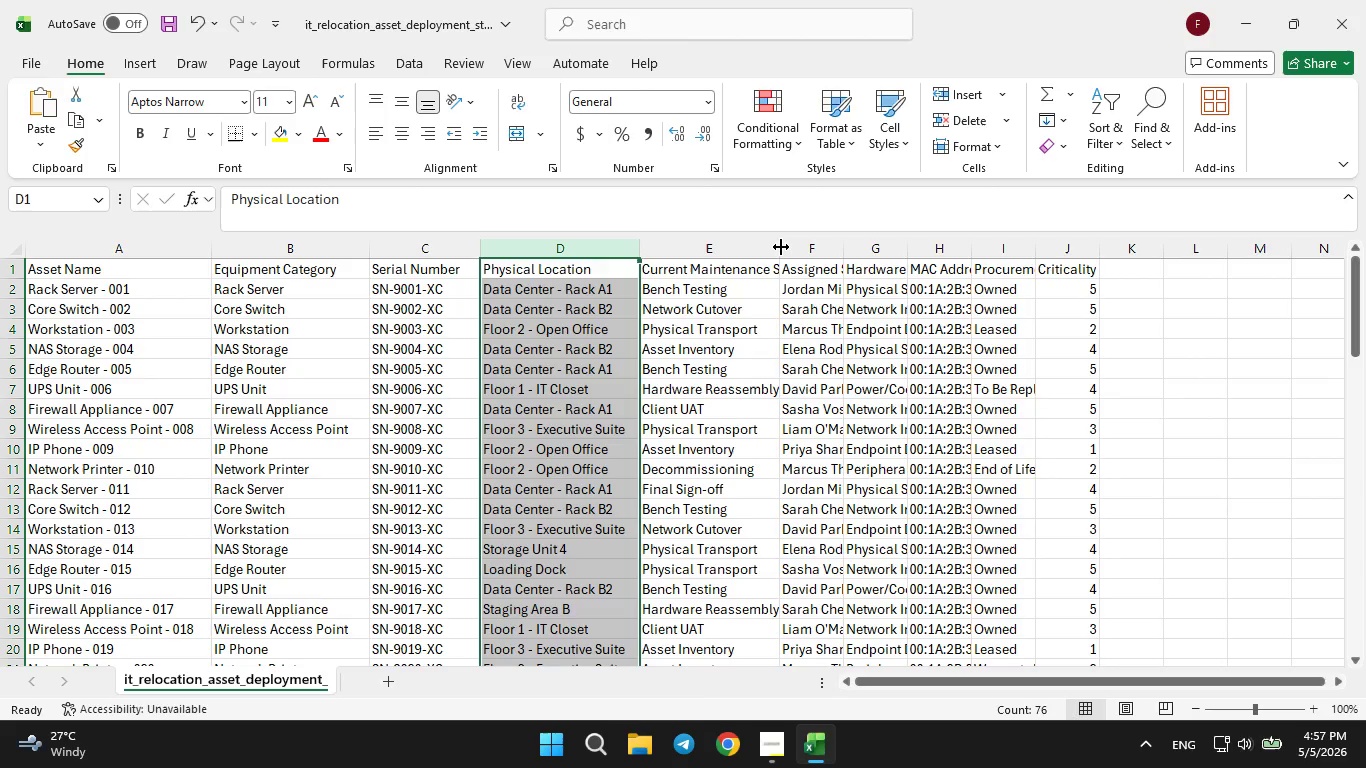 
double_click([781, 247])
 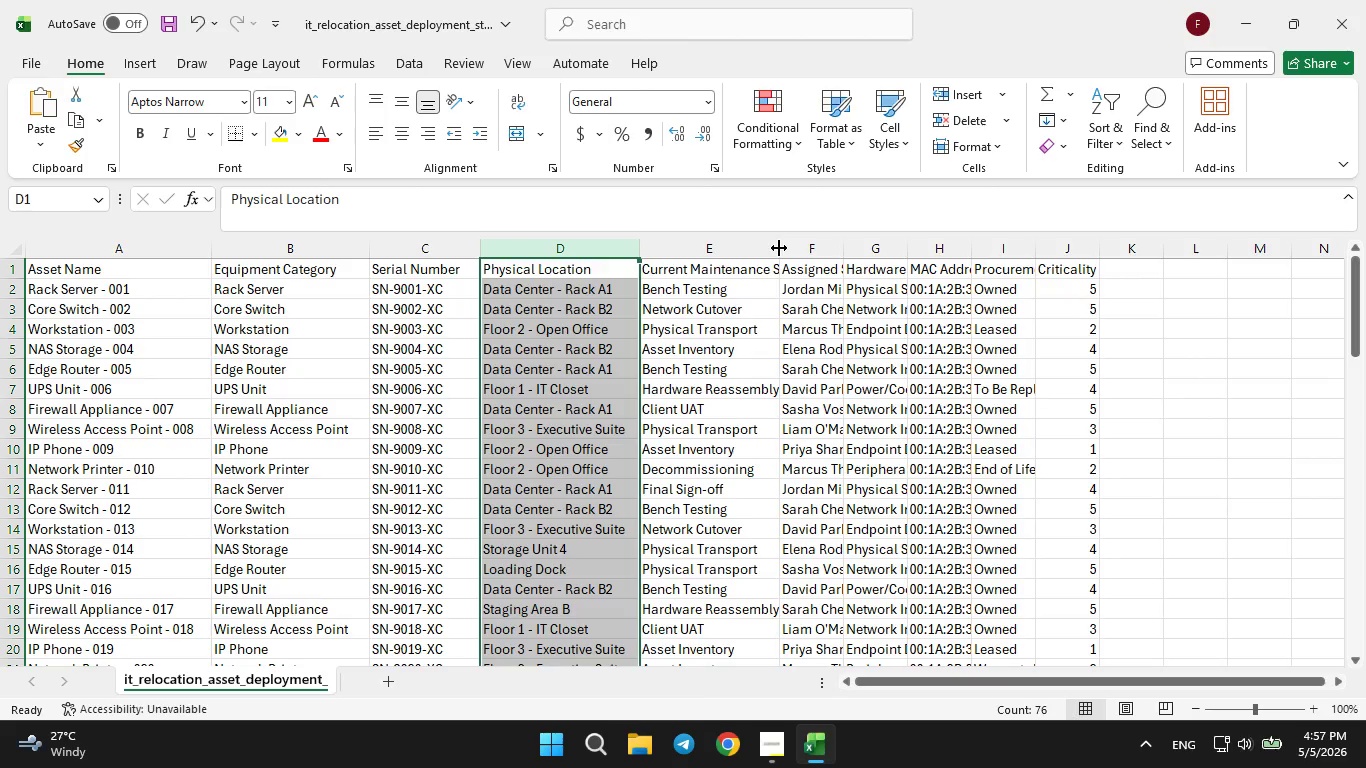 
left_click_drag(start_coordinate=[779, 248], to_coordinate=[798, 243])
 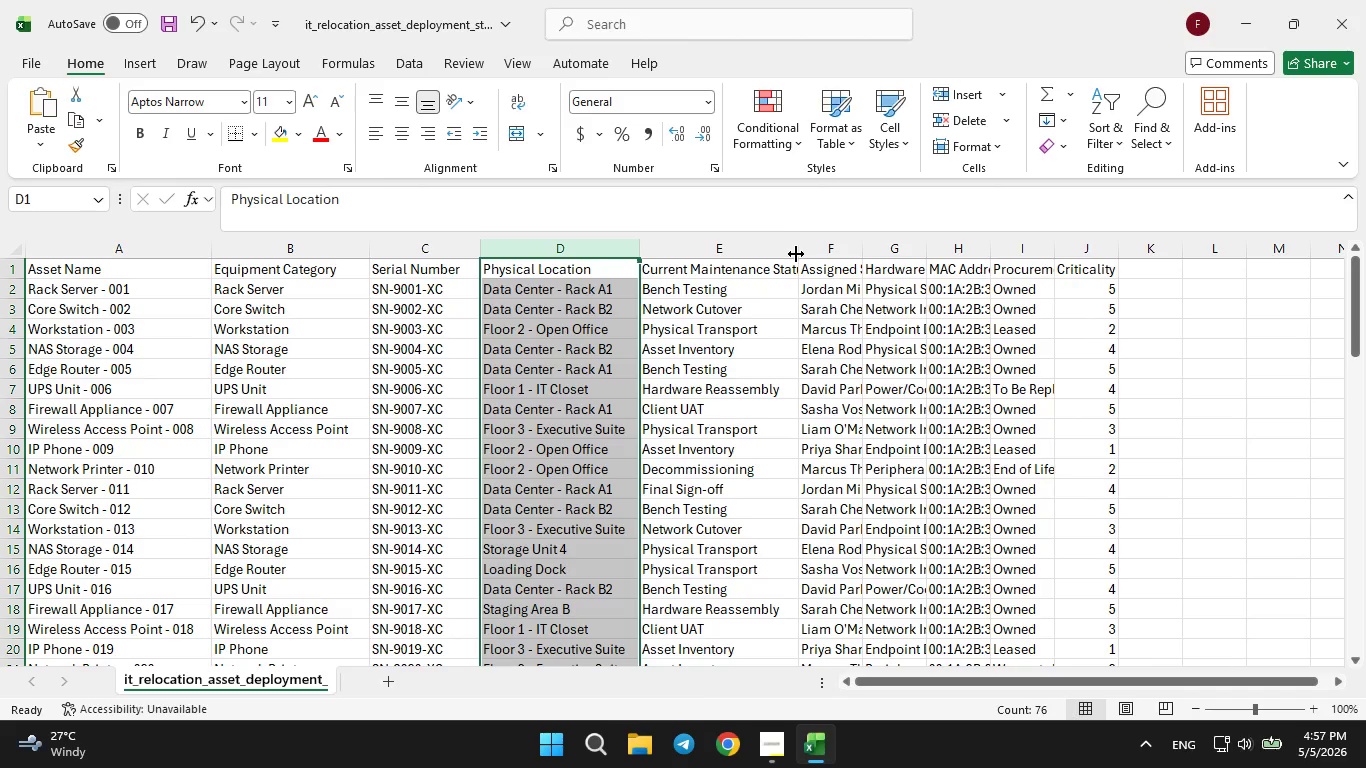 
left_click_drag(start_coordinate=[796, 254], to_coordinate=[813, 247])
 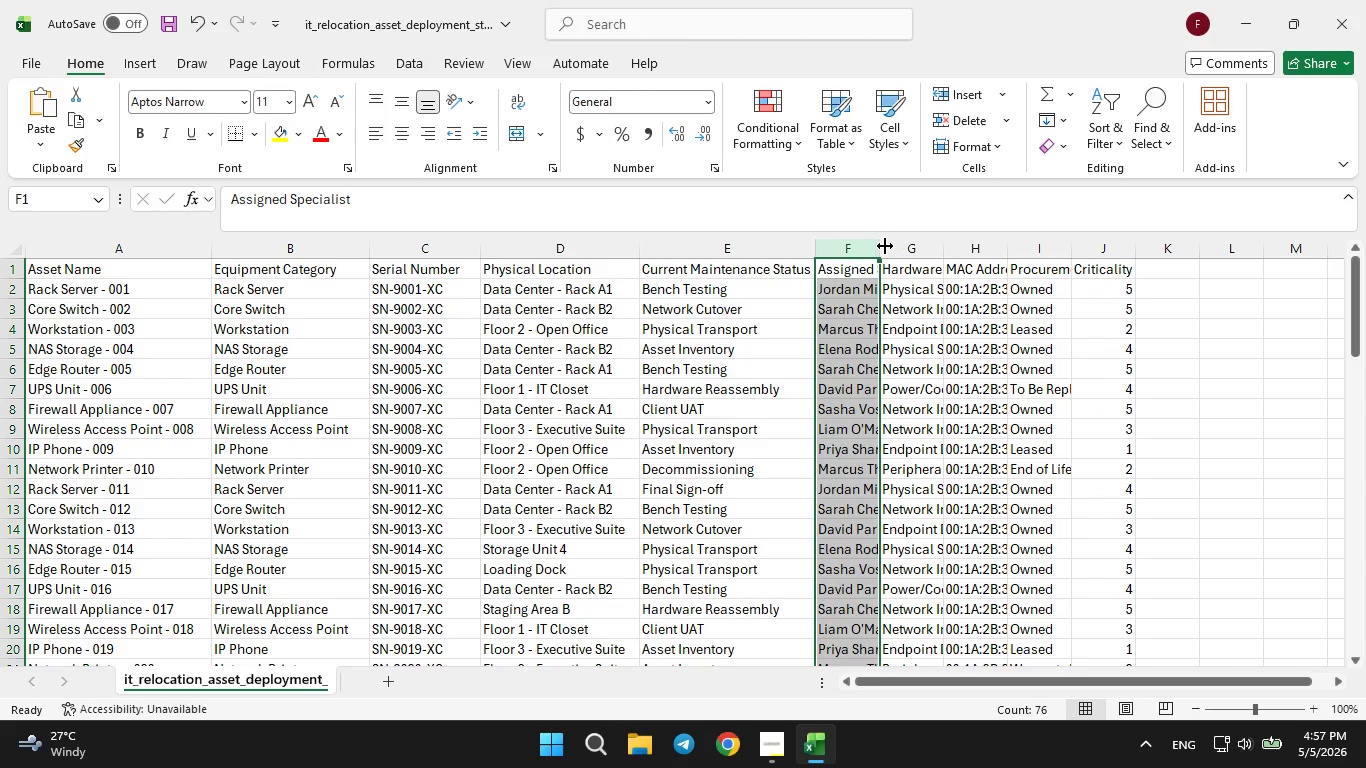 
left_click([881, 246])
 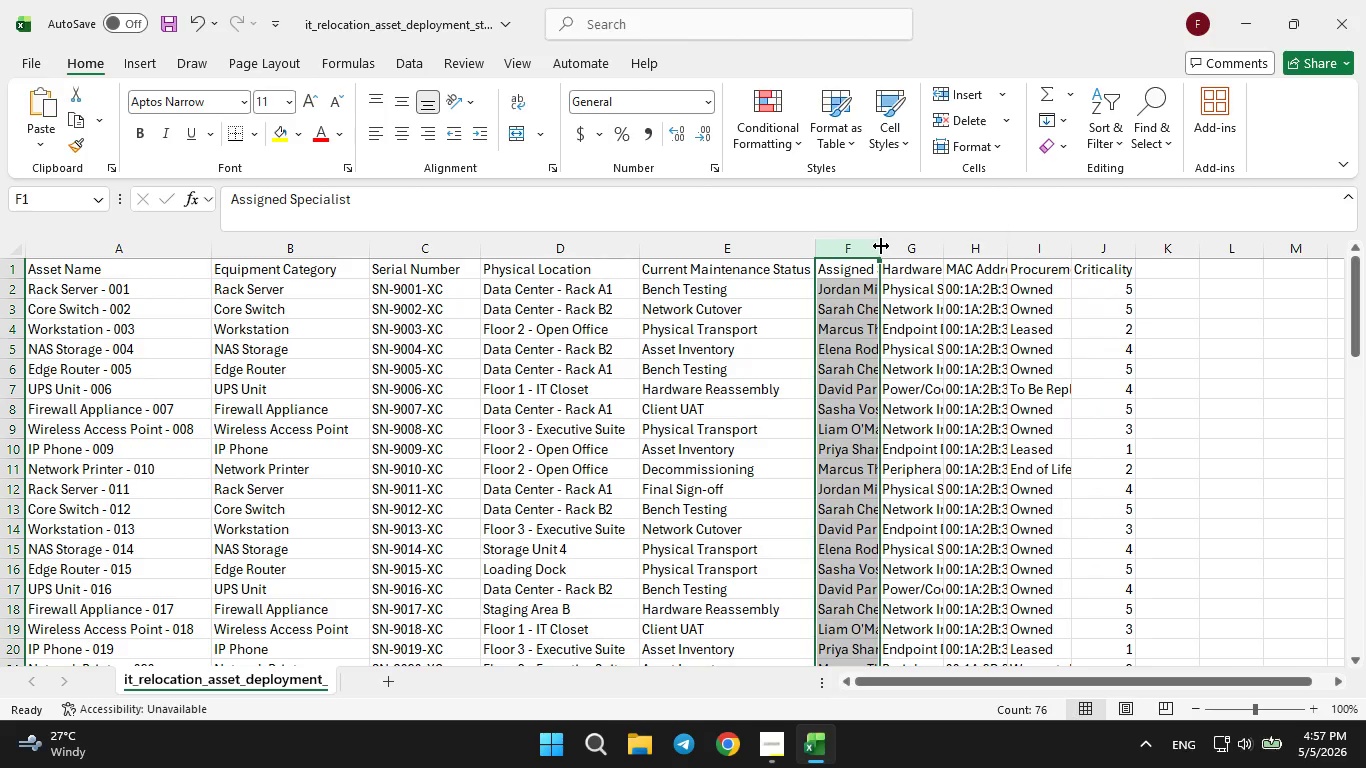 
double_click([881, 246])
 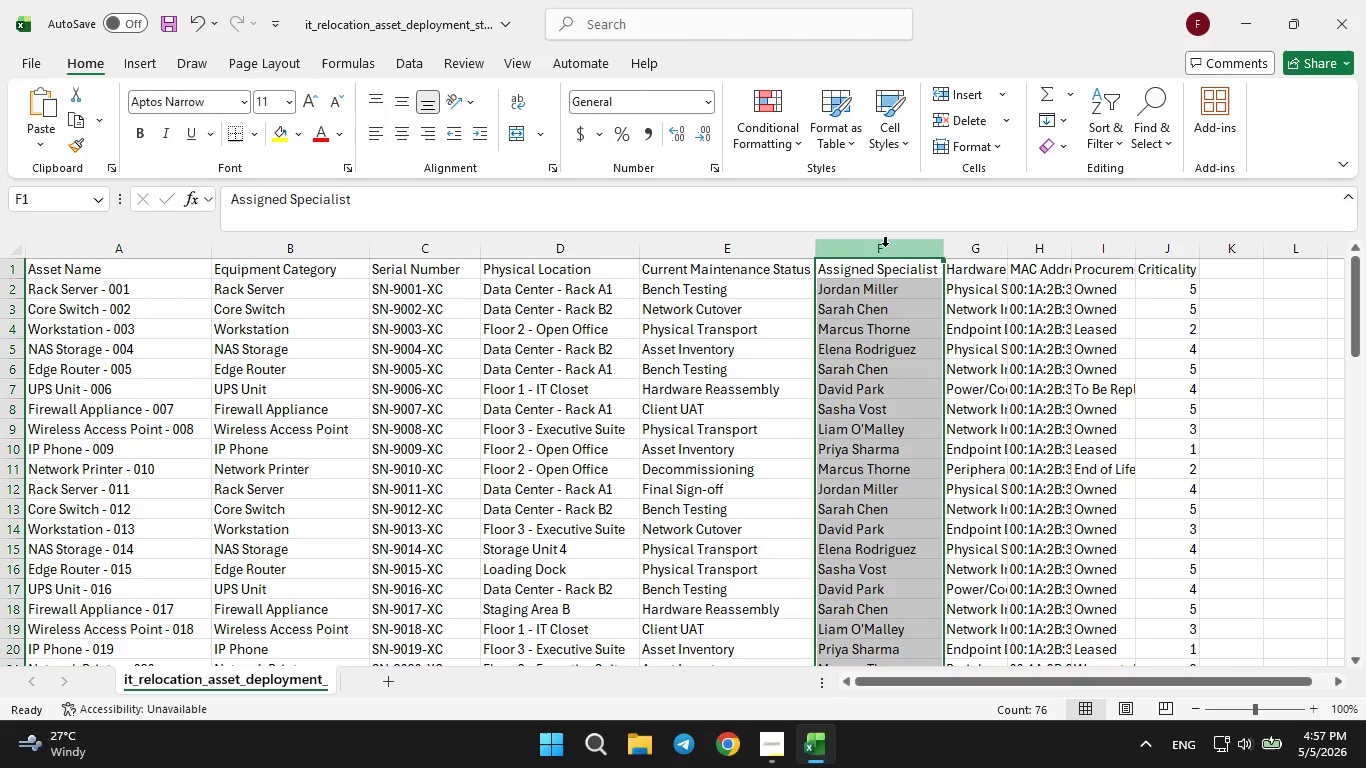 
left_click([885, 246])
 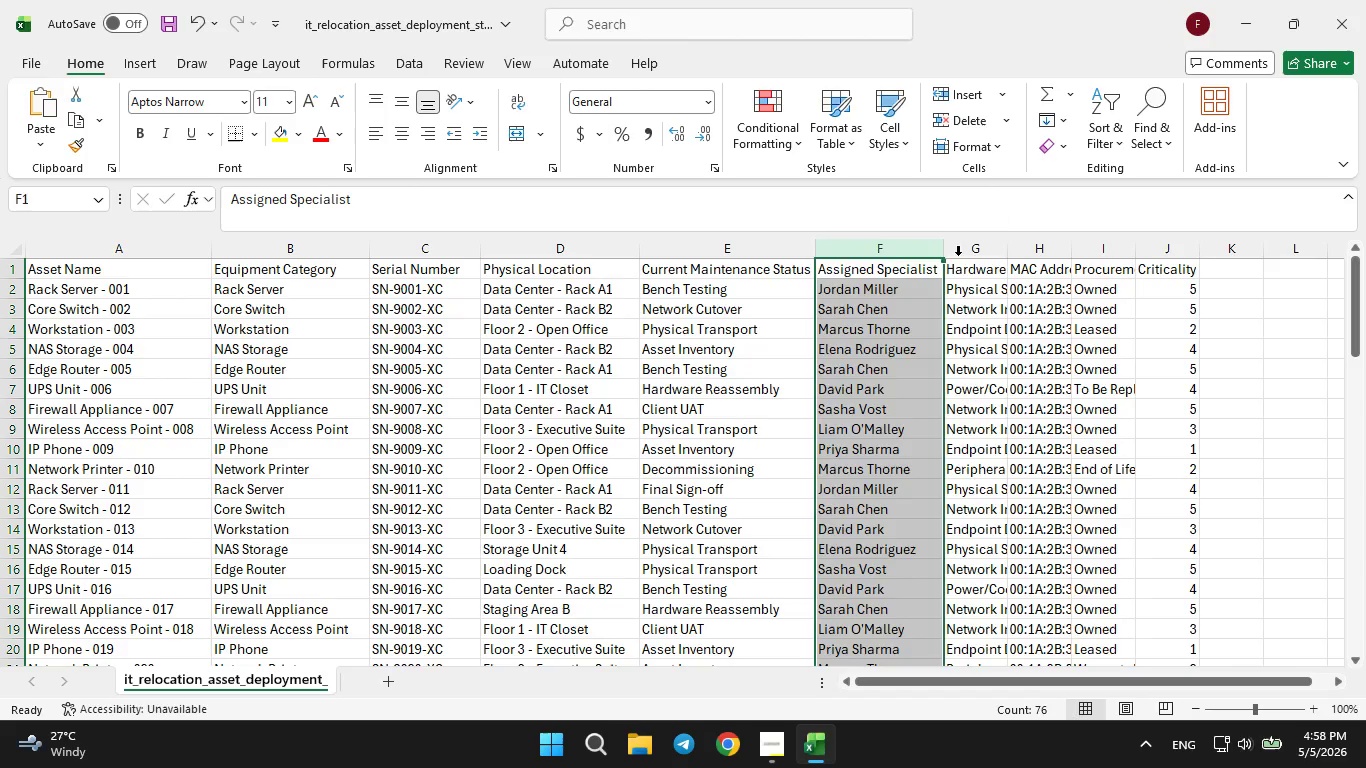 
left_click([961, 255])
 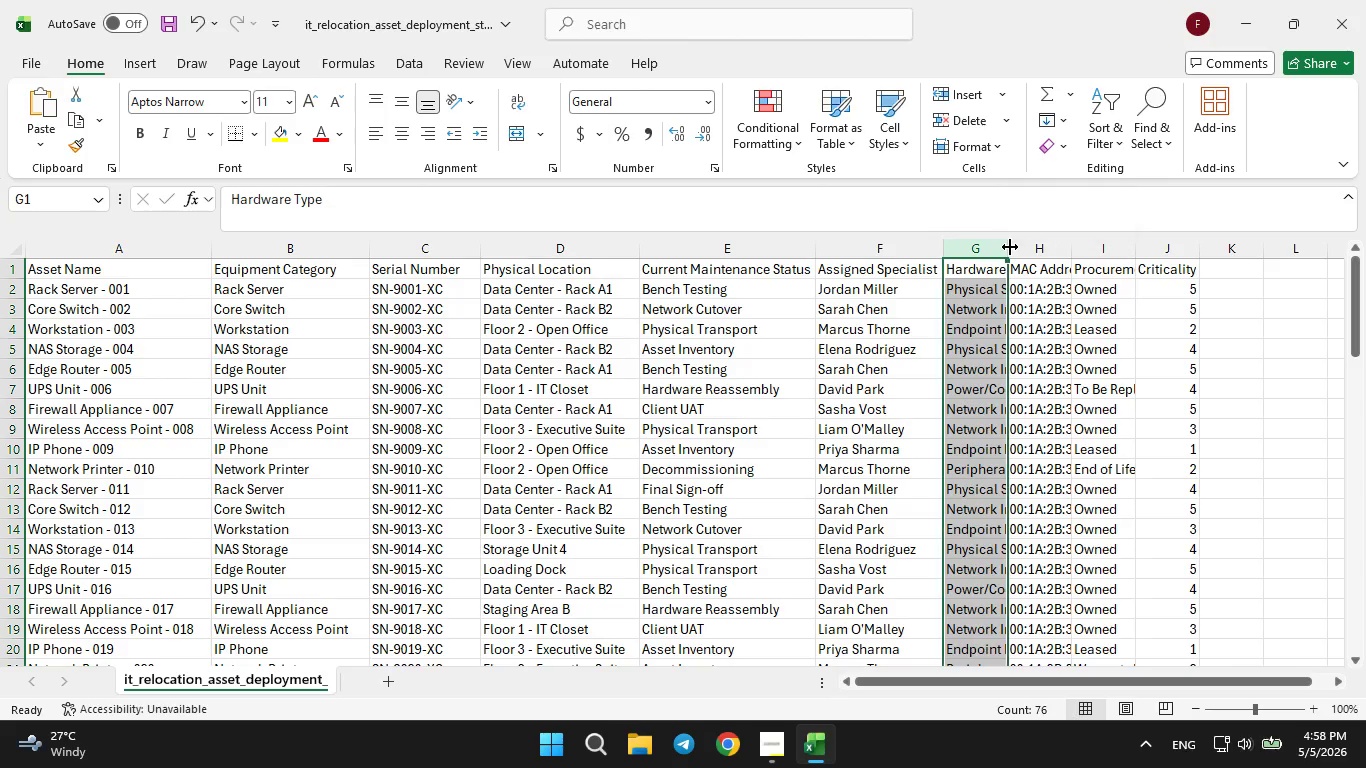 
double_click([1010, 247])
 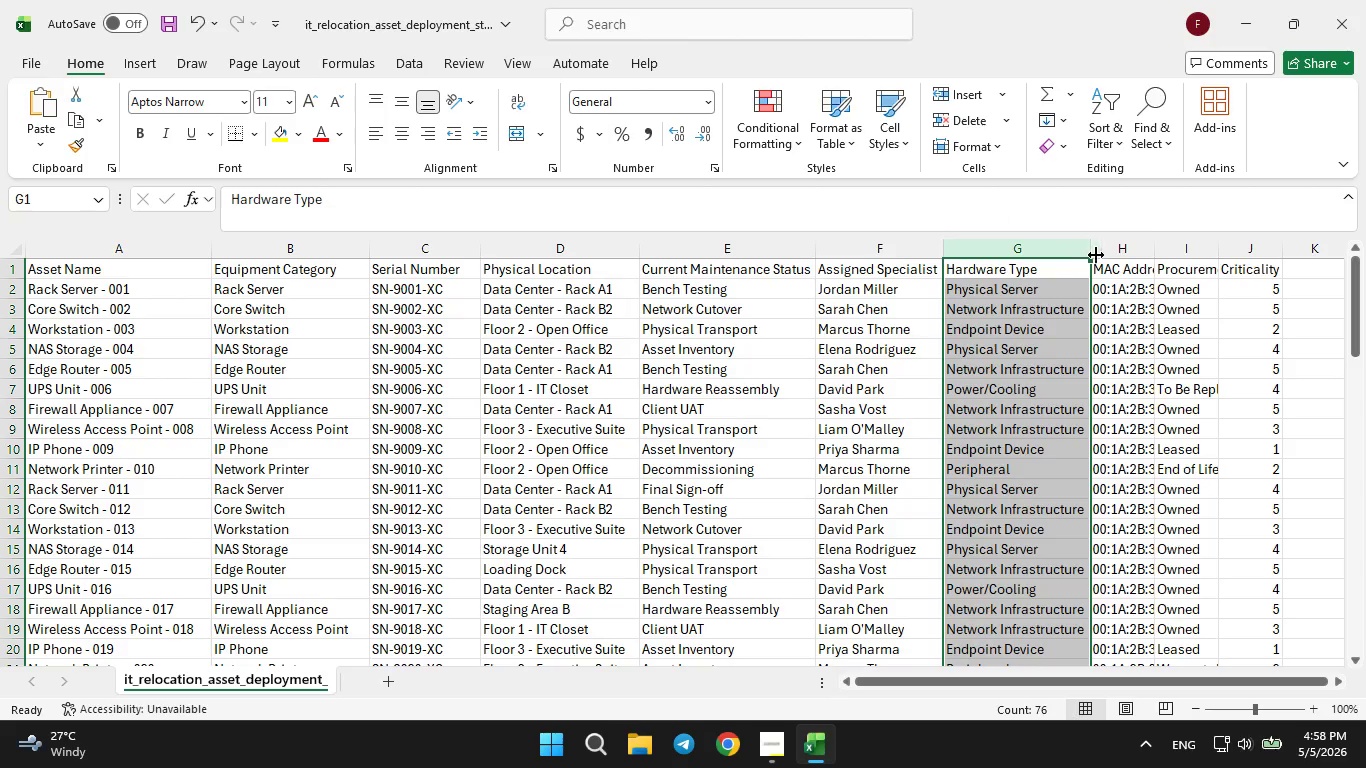 
left_click([1127, 245])
 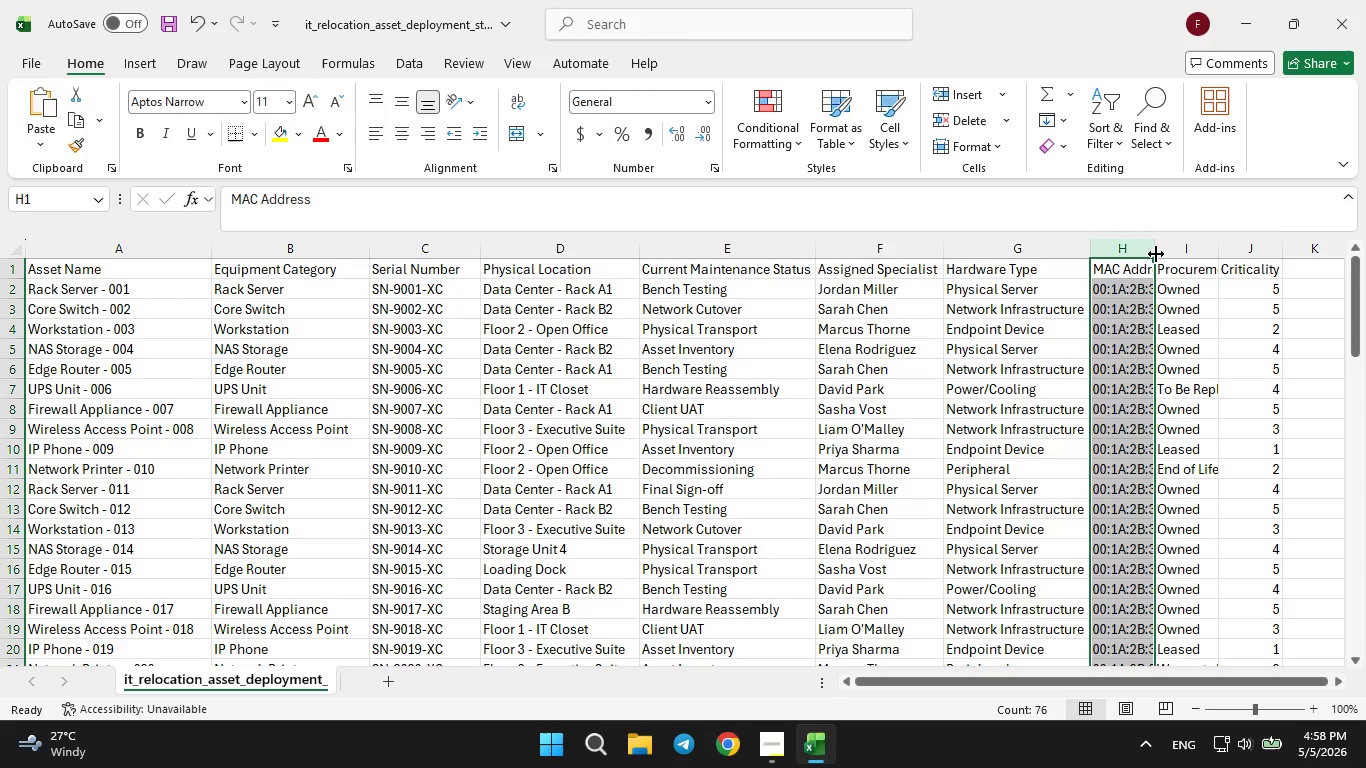 
double_click([1156, 254])
 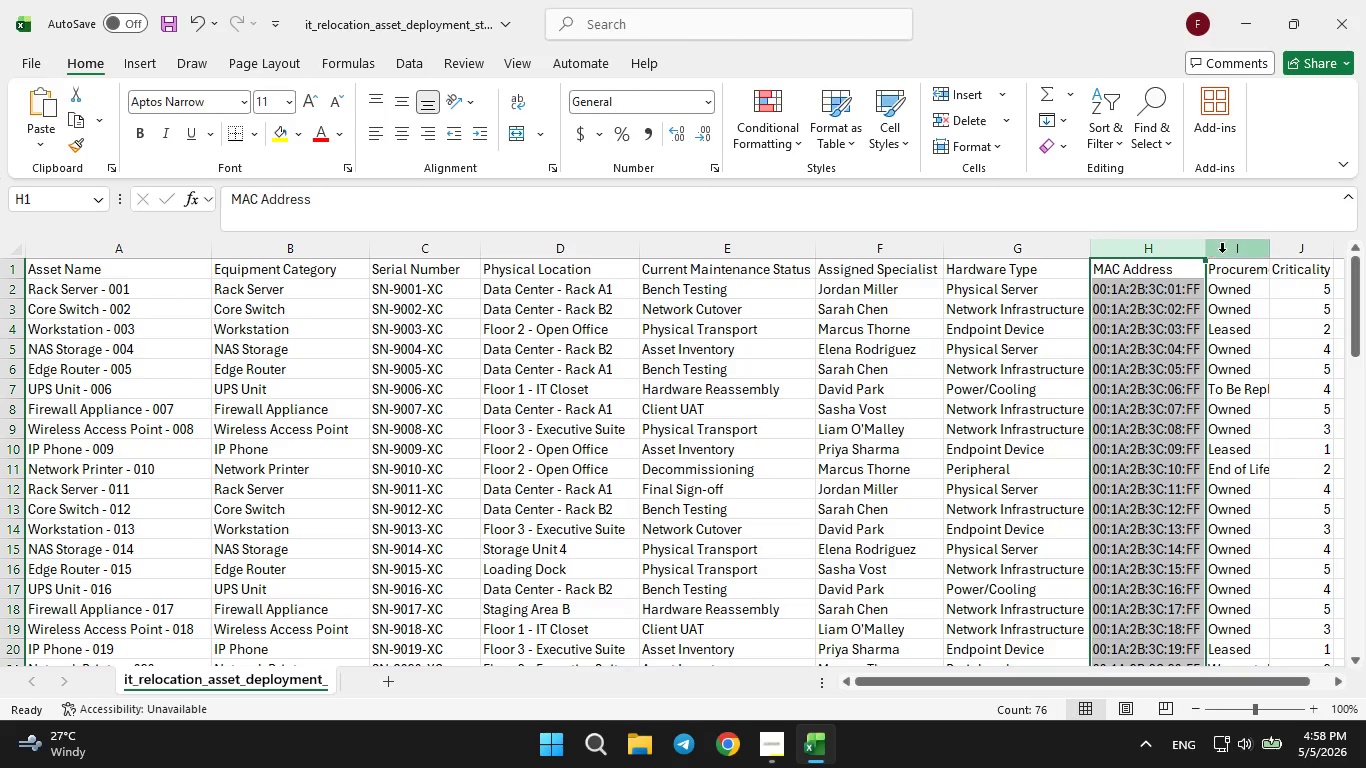 
left_click([1224, 252])
 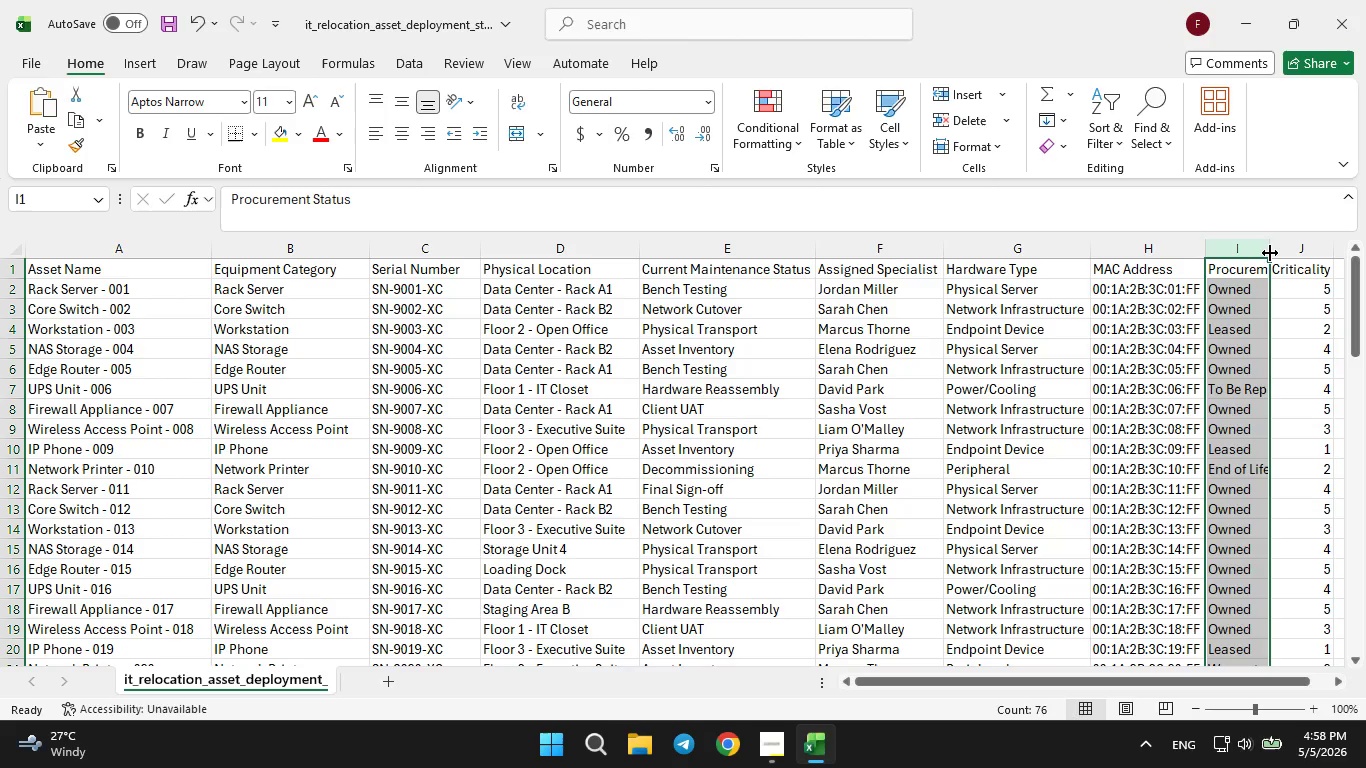 
double_click([1270, 251])
 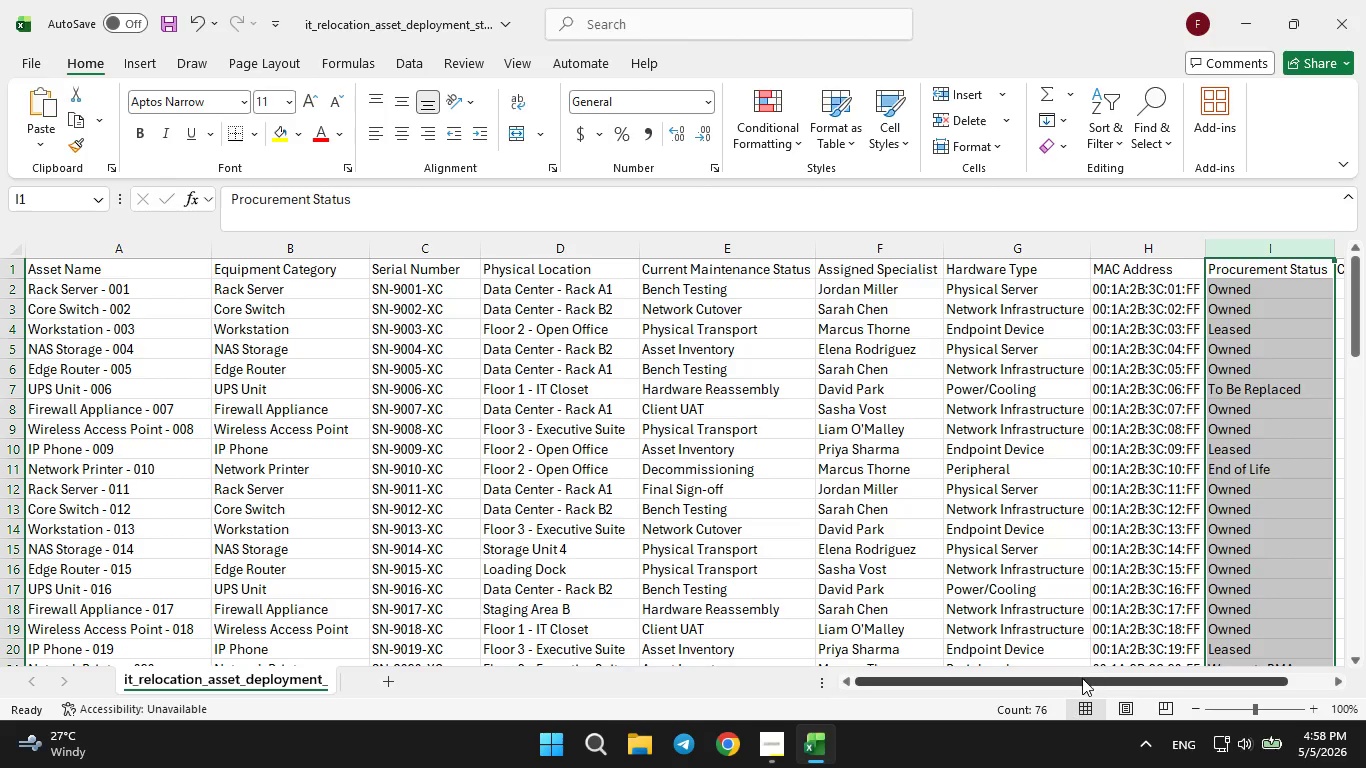 
double_click([1241, 664])
 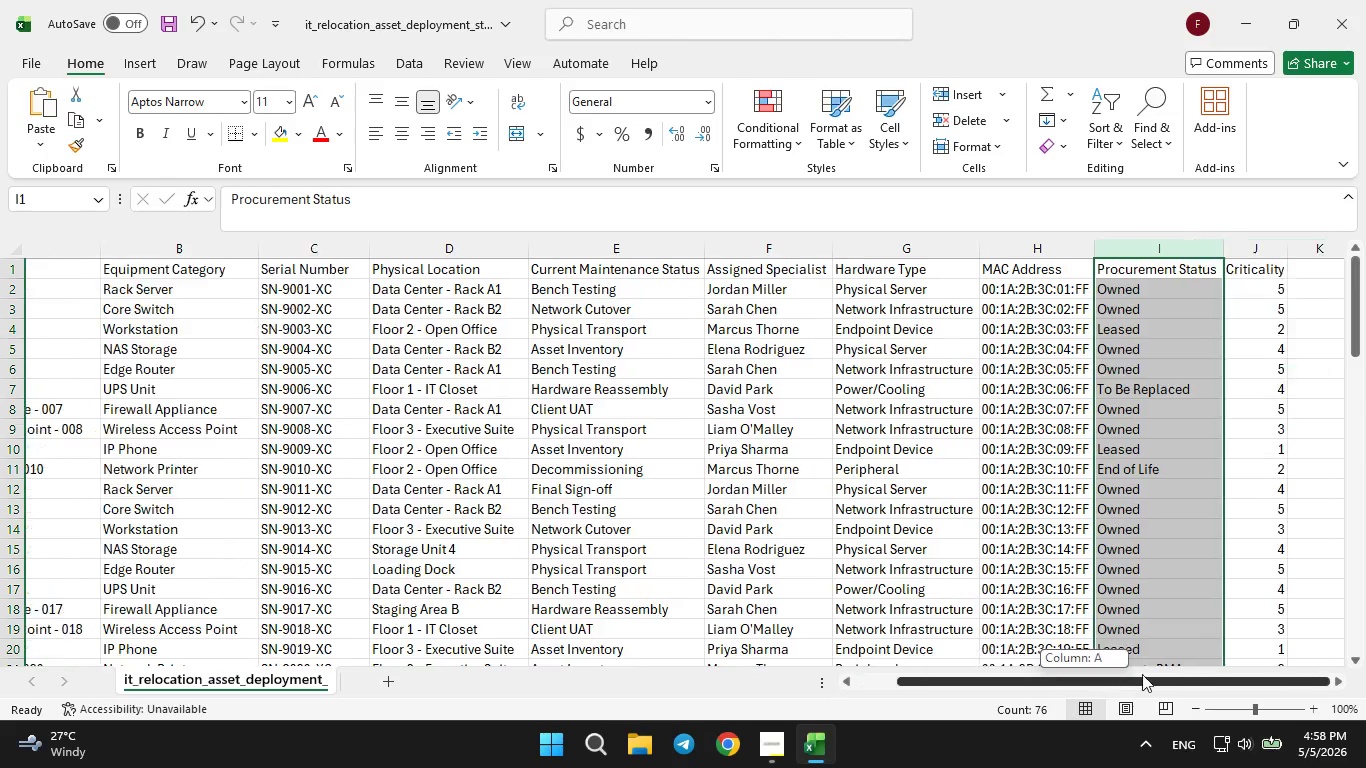 
left_click_drag(start_coordinate=[1084, 676], to_coordinate=[1241, 664])
 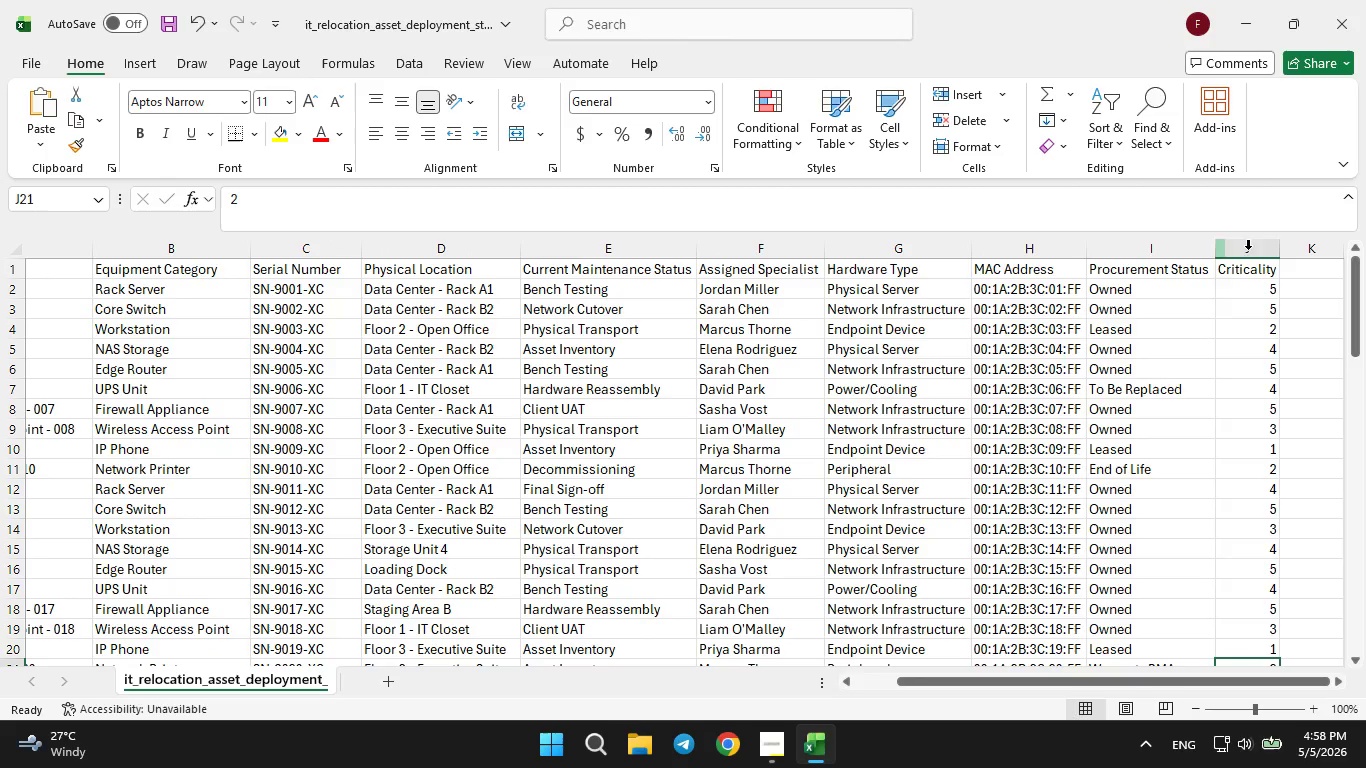 
scroll: coordinate [1109, 433], scroll_direction: down, amount: 18.0
 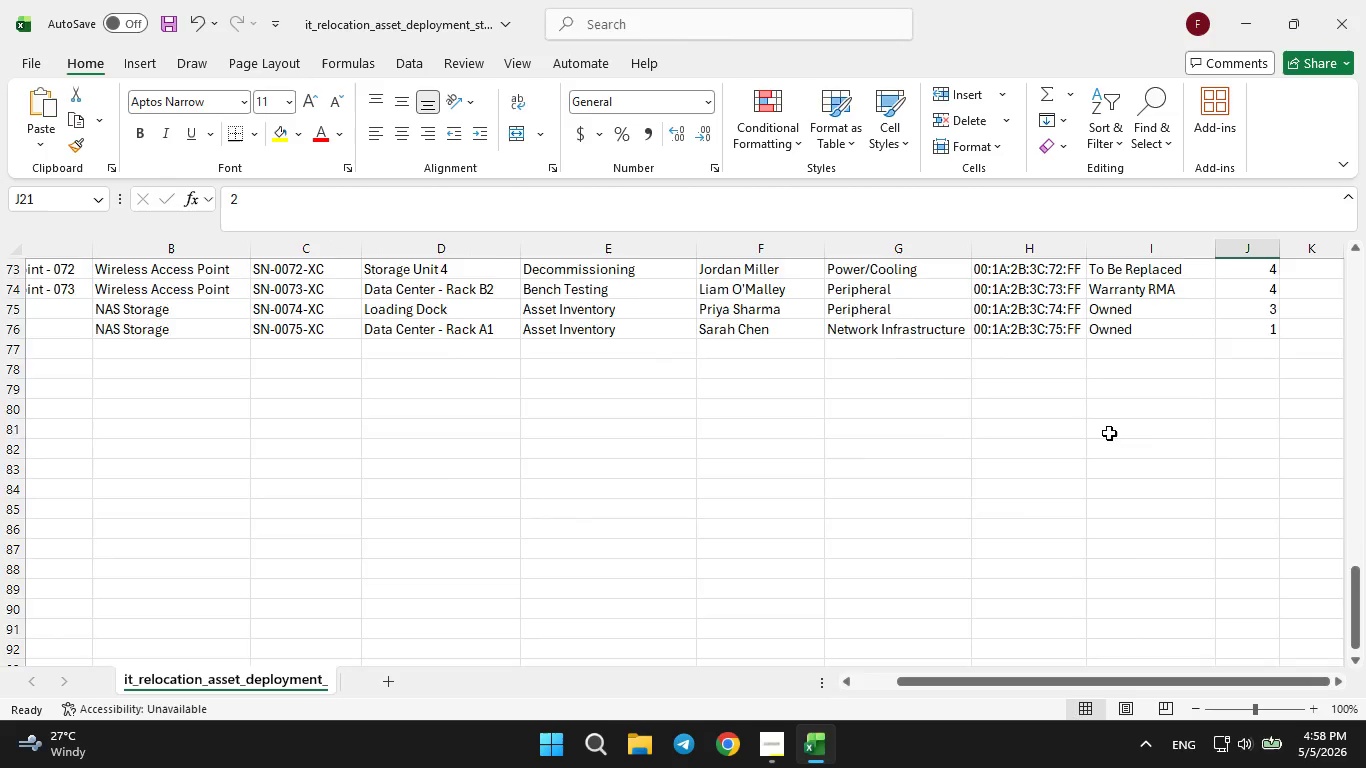 
scroll: coordinate [1109, 433], scroll_direction: up, amount: 23.0
 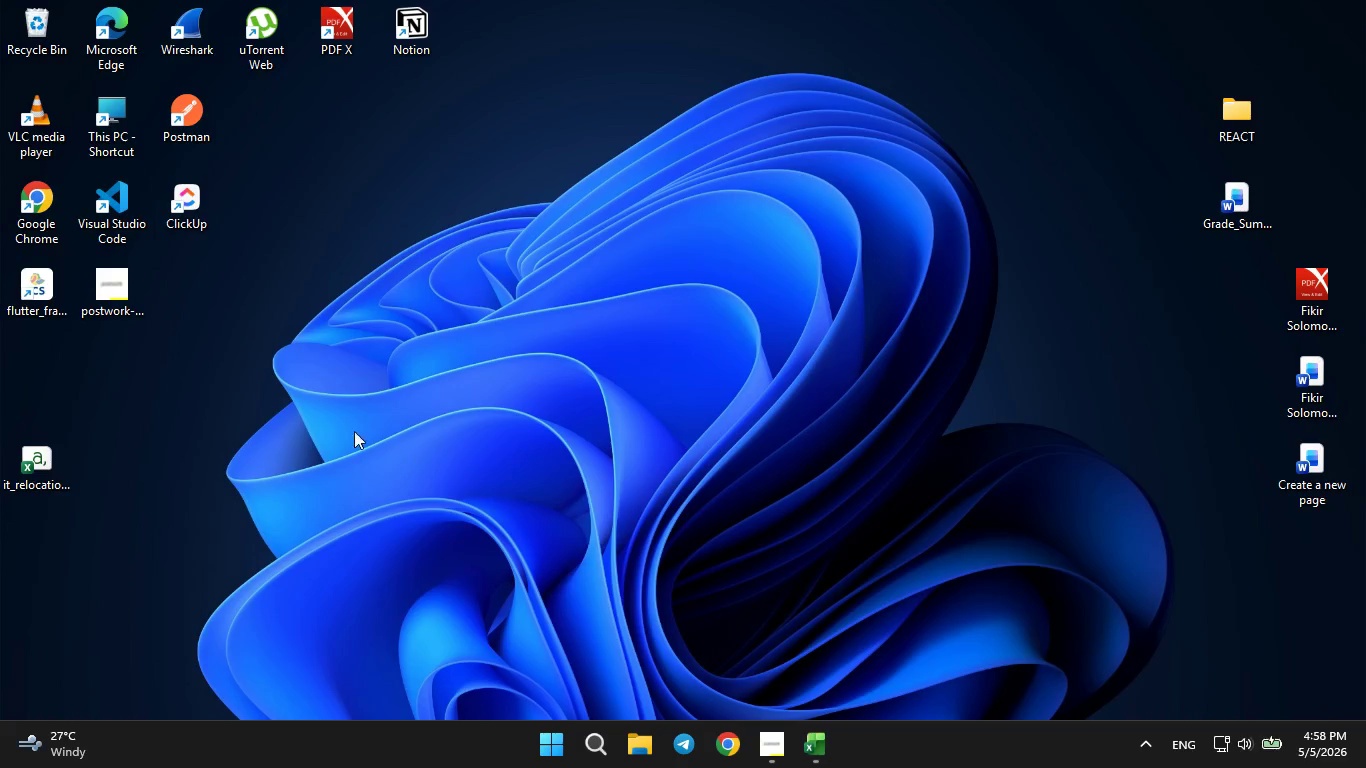 
double_click([186, 200])
 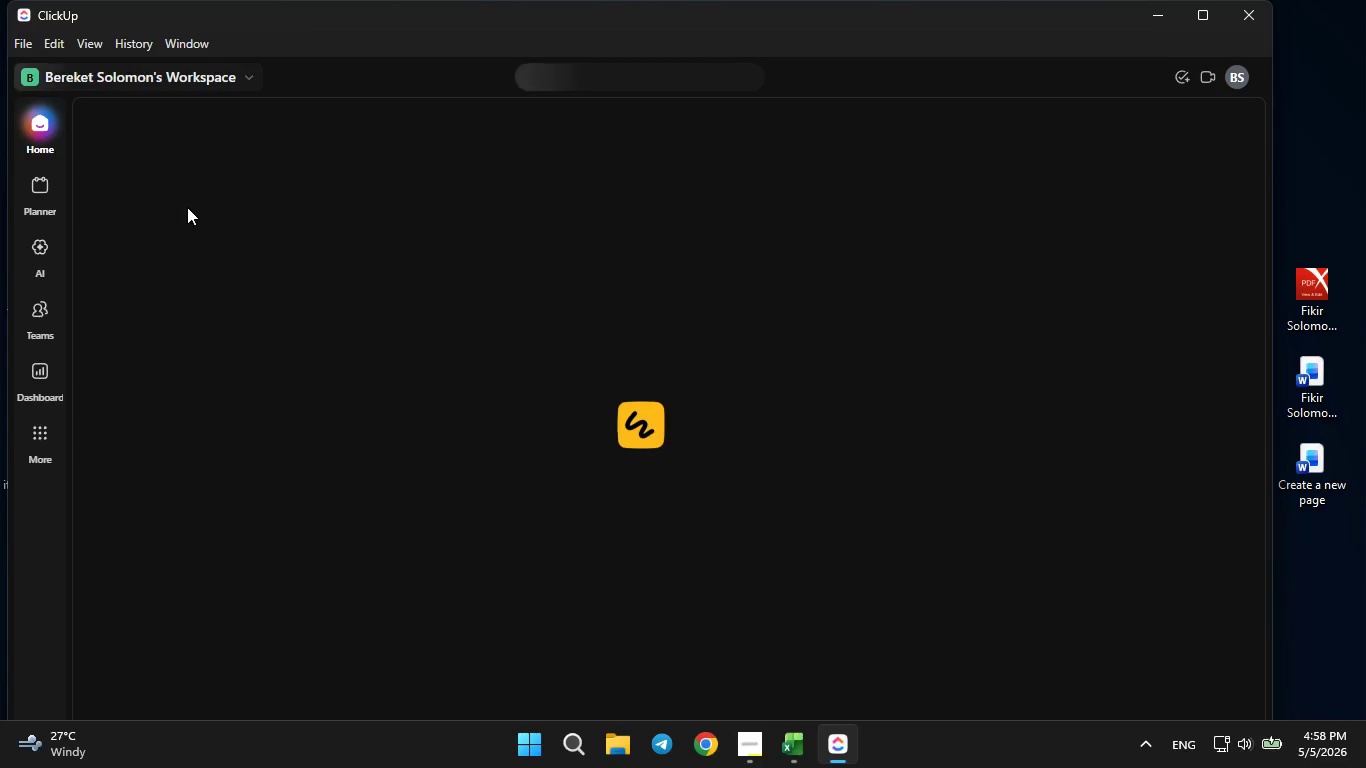 
wait(22.02)
 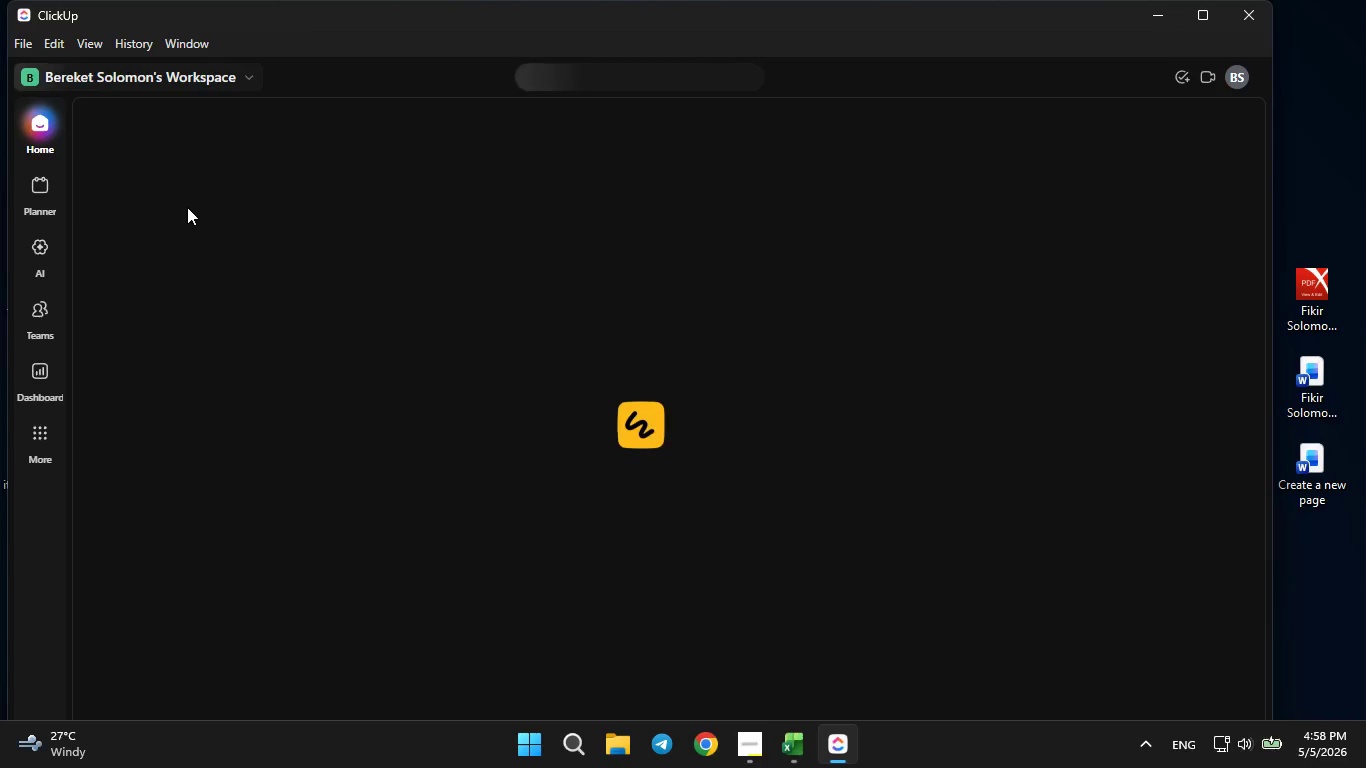 
left_click([1215, 17])
 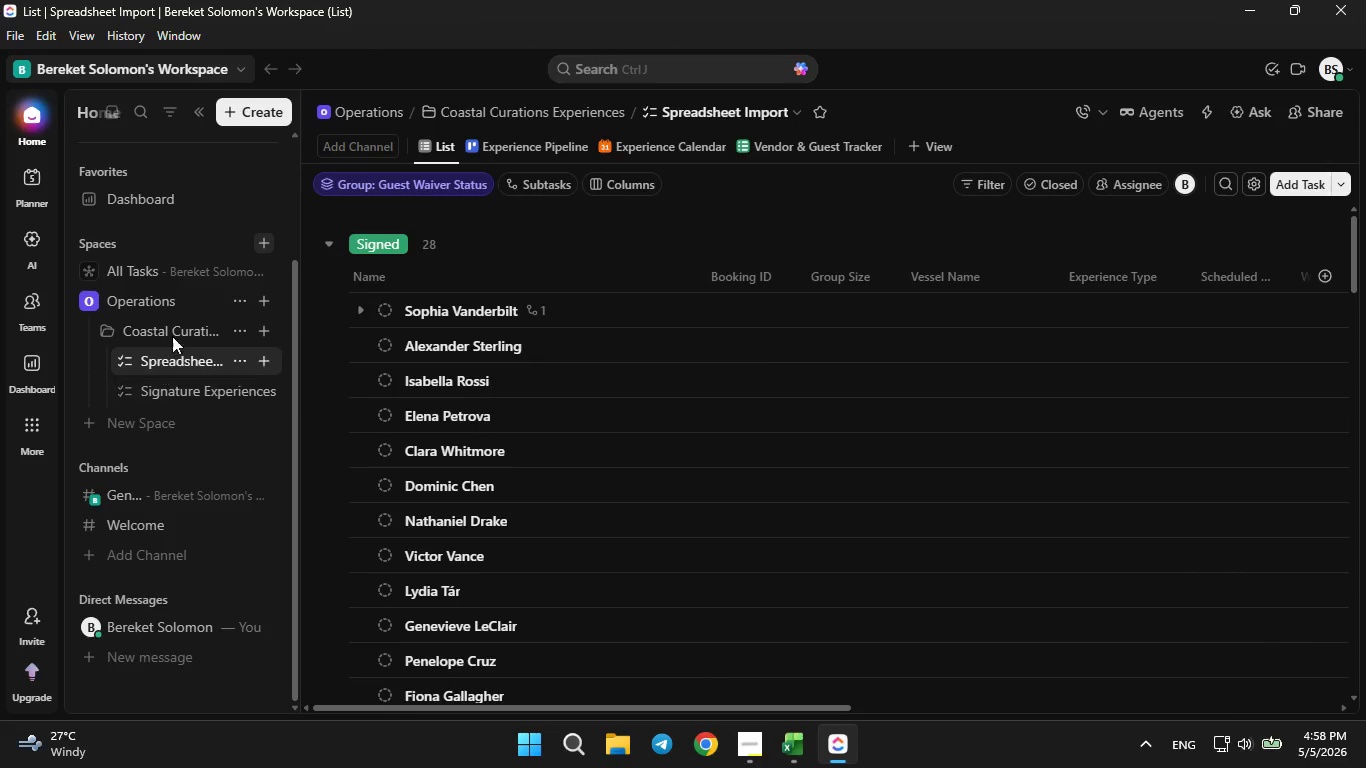 
left_click([266, 299])
 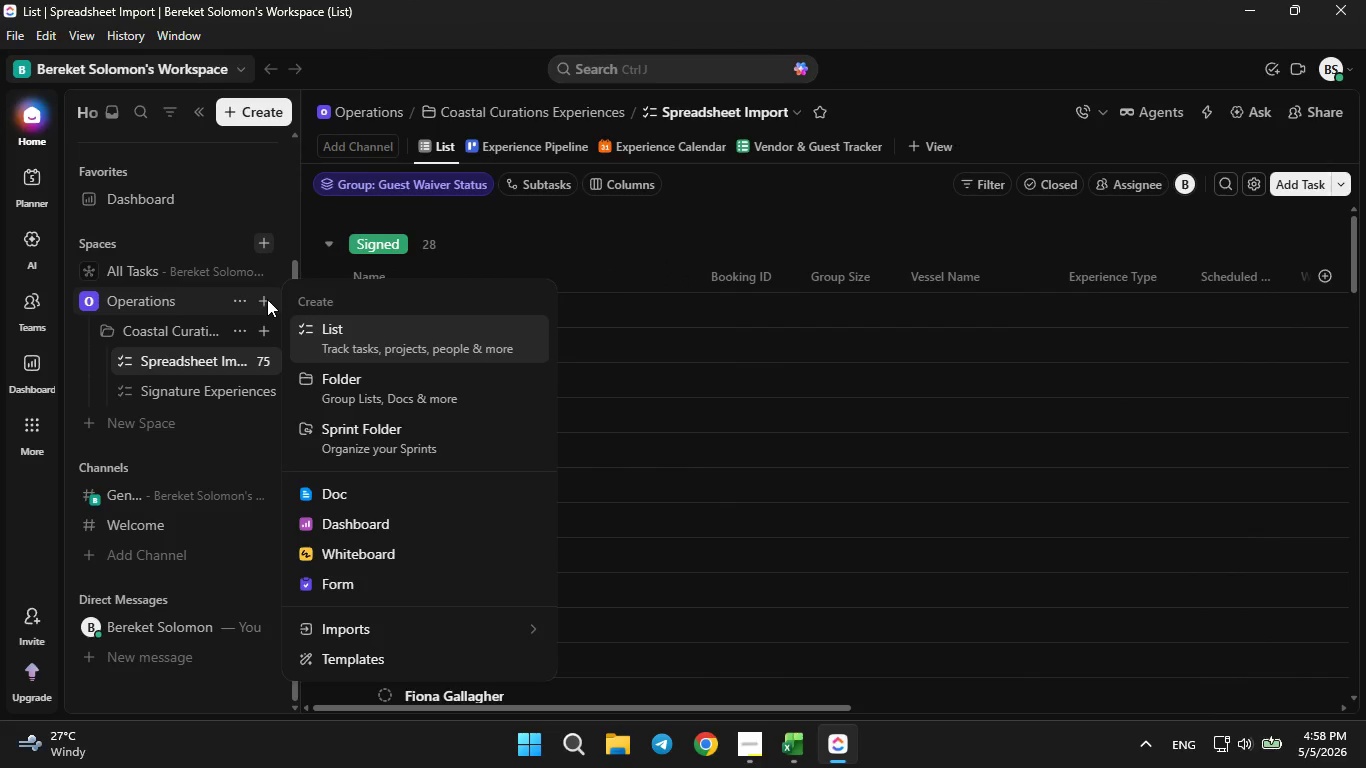 
left_click([330, 377])
 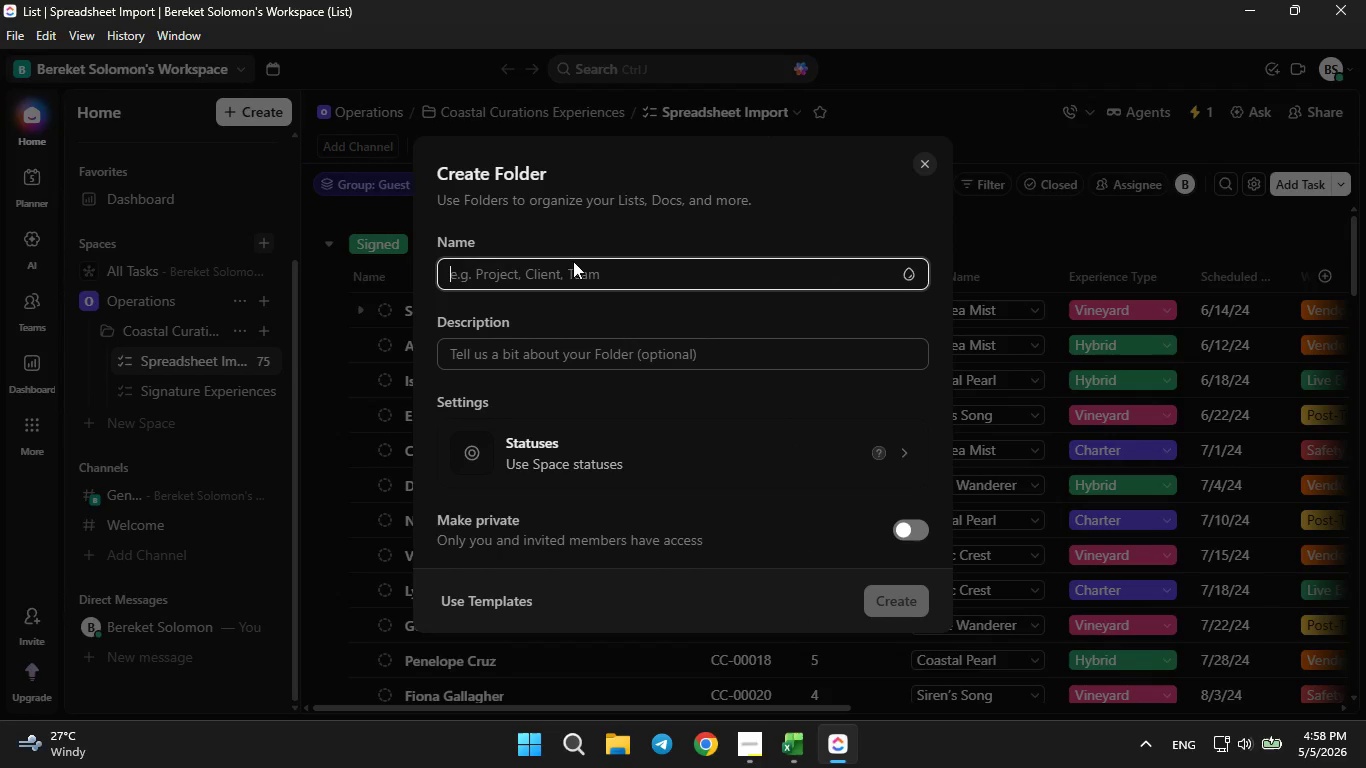 
left_click([575, 267])
 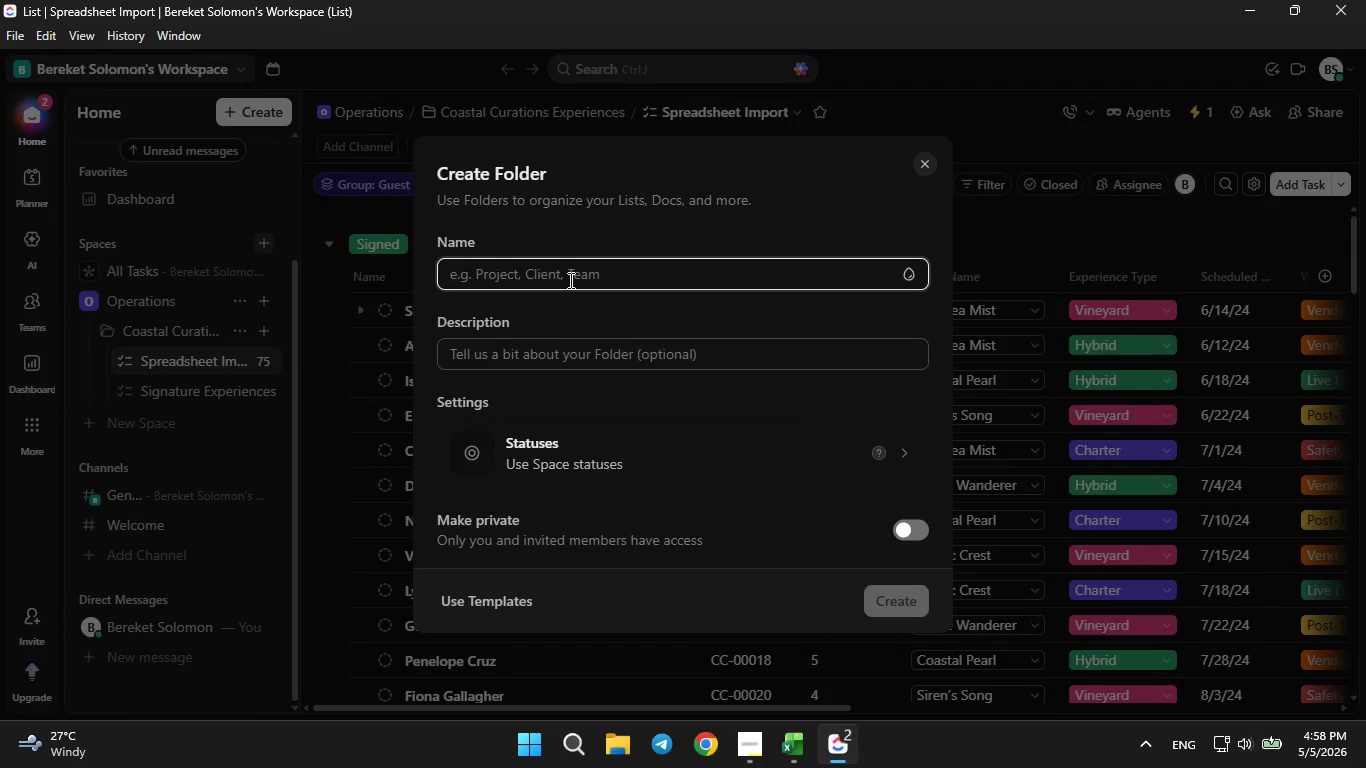 
type(IT Infrastructure Relocation)
 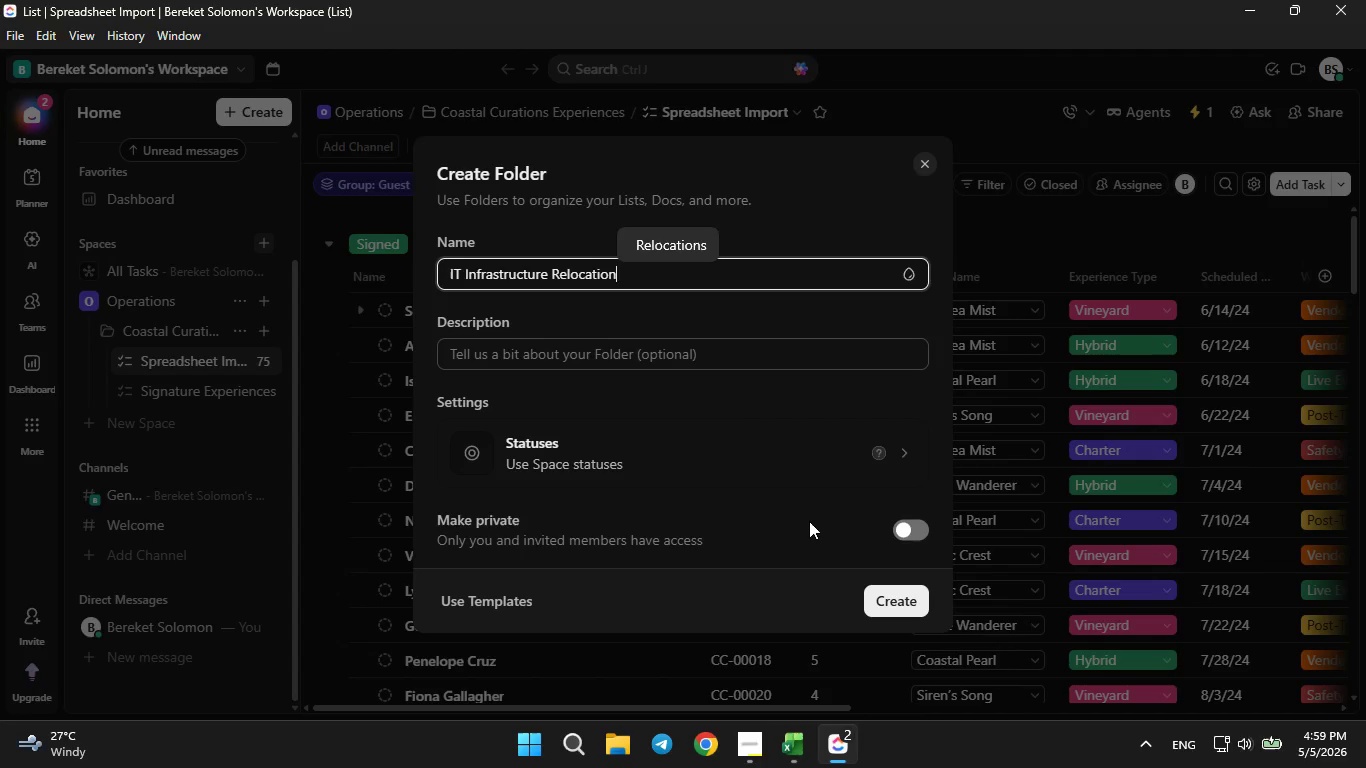 
left_click([894, 603])
 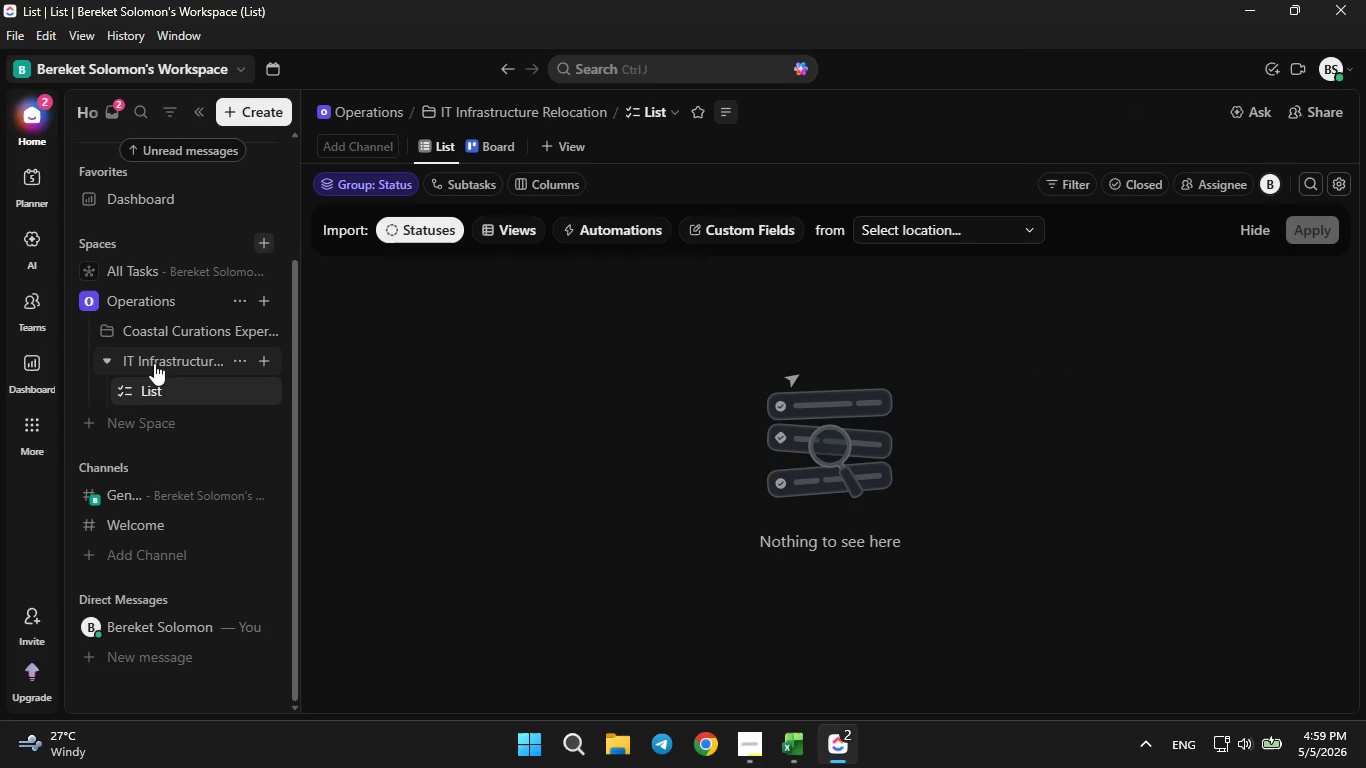 
wait(5.88)
 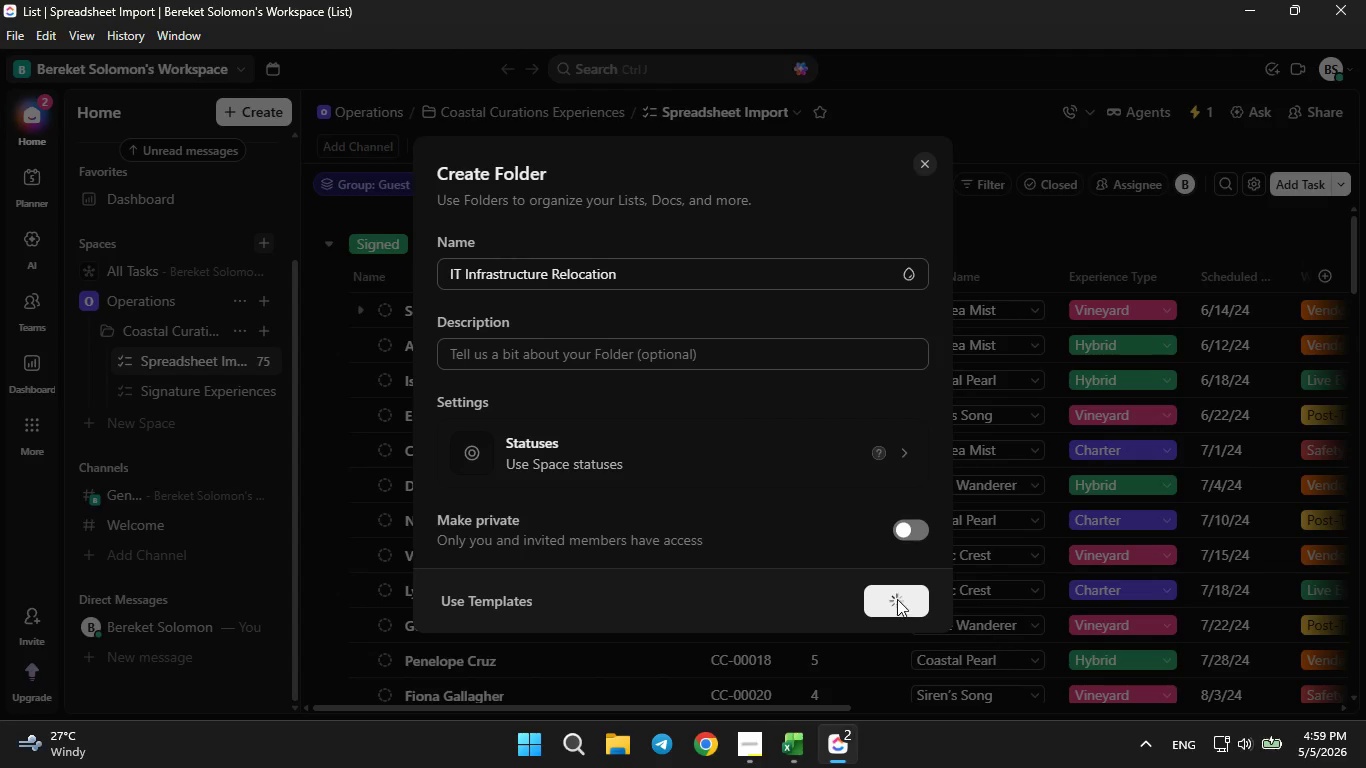 
left_click([264, 362])
 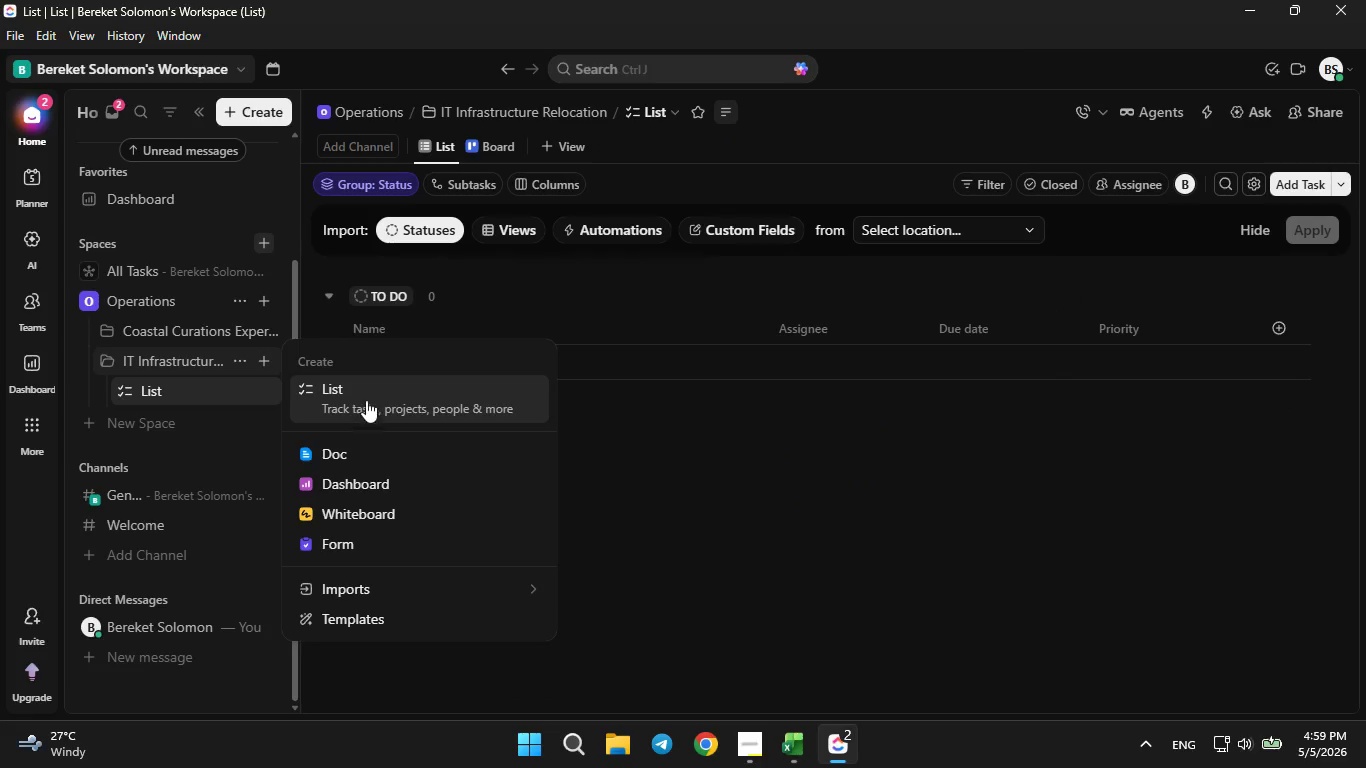 
left_click([367, 392])
 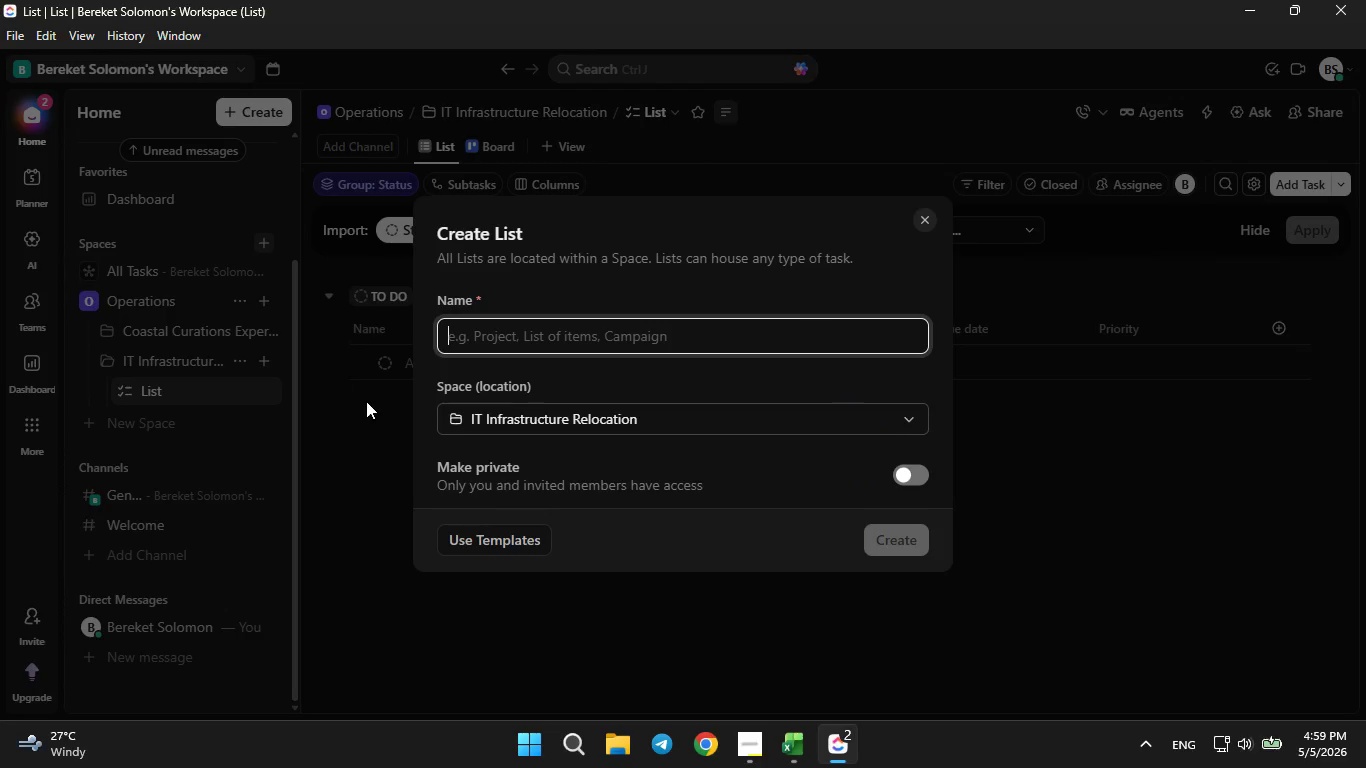 
type(Asset Deployment Tracj)
key(Backspace)
type(ker)
 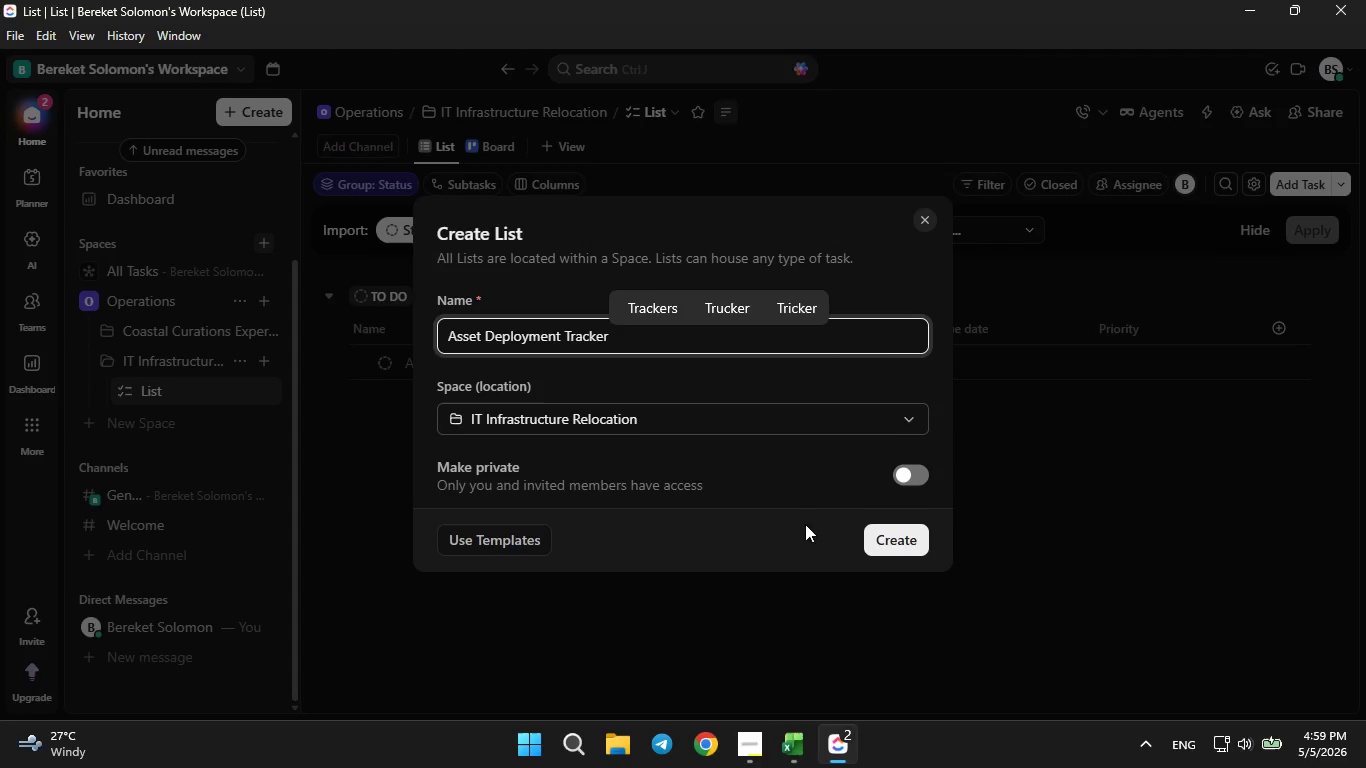 
left_click([876, 531])
 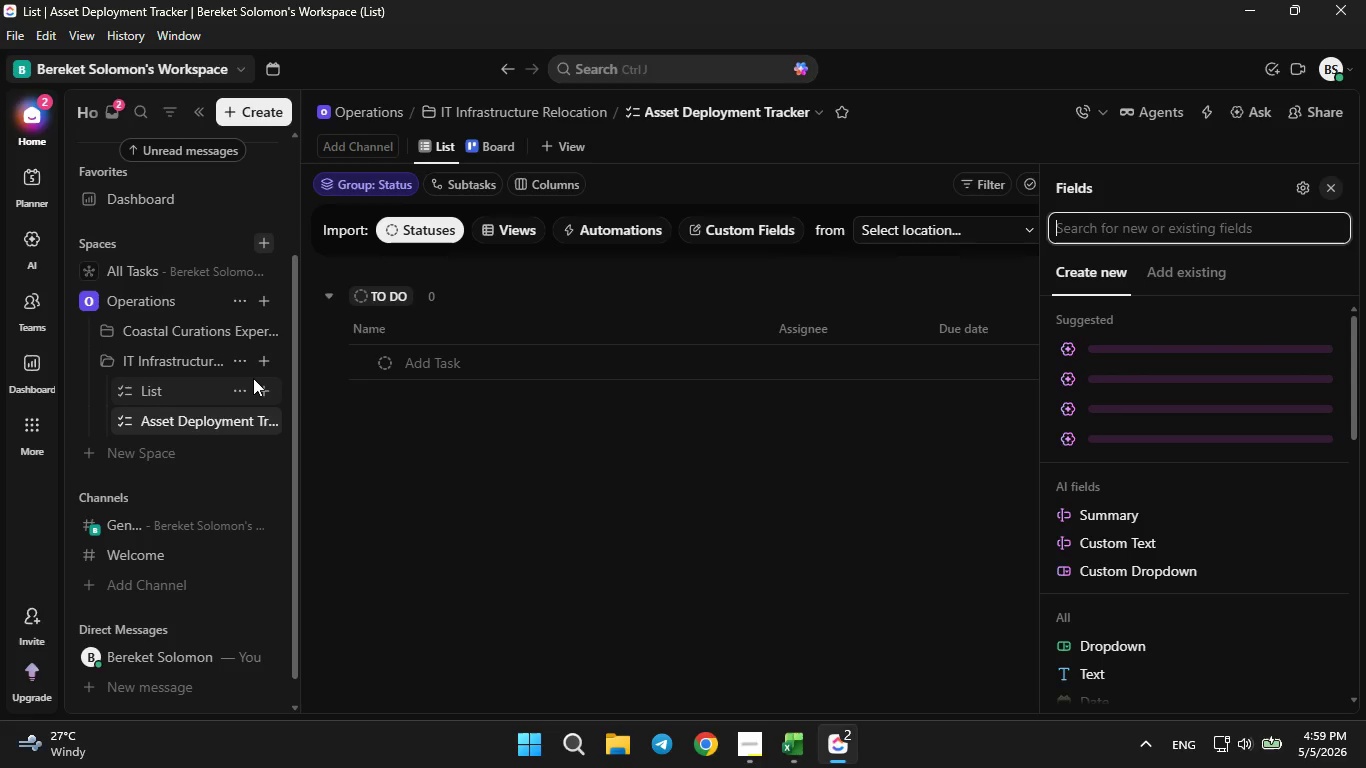 
wait(7.81)
 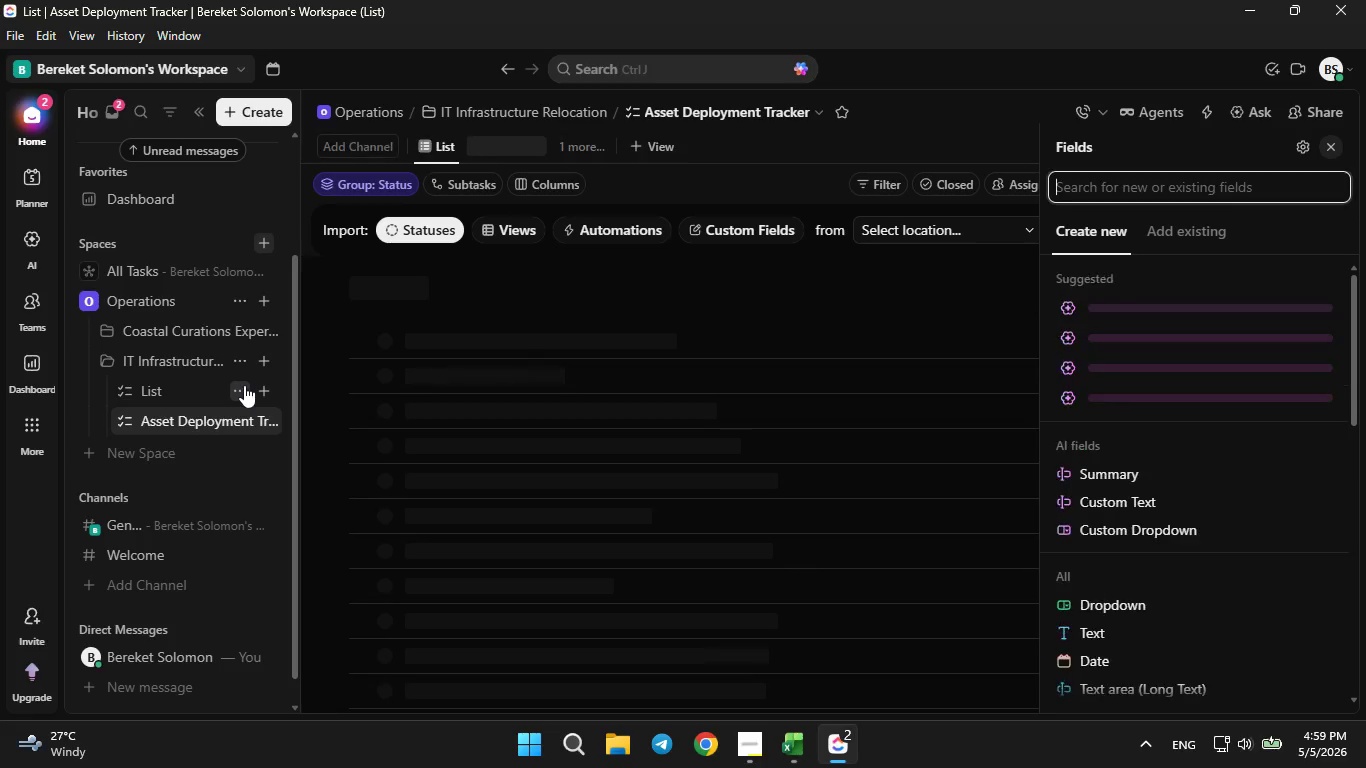 
double_click([244, 390])
 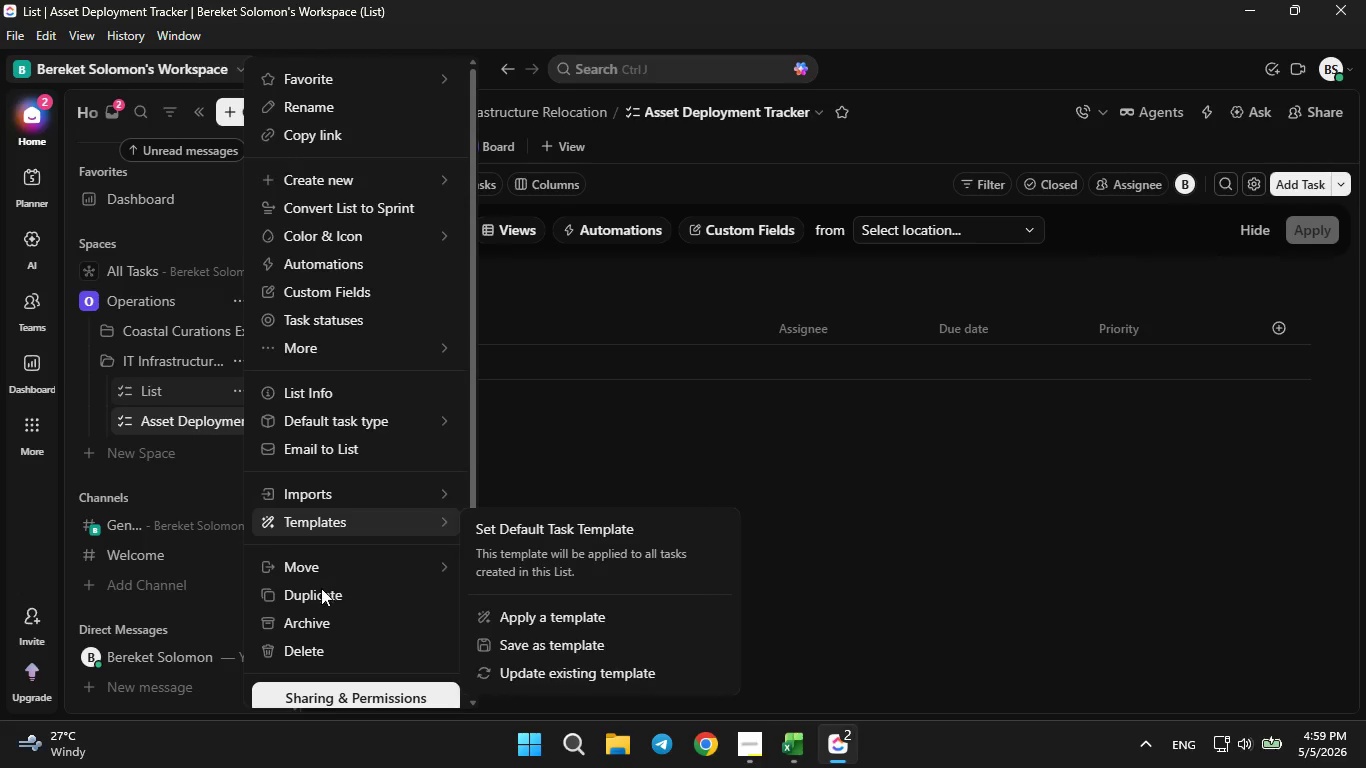 
left_click([305, 641])
 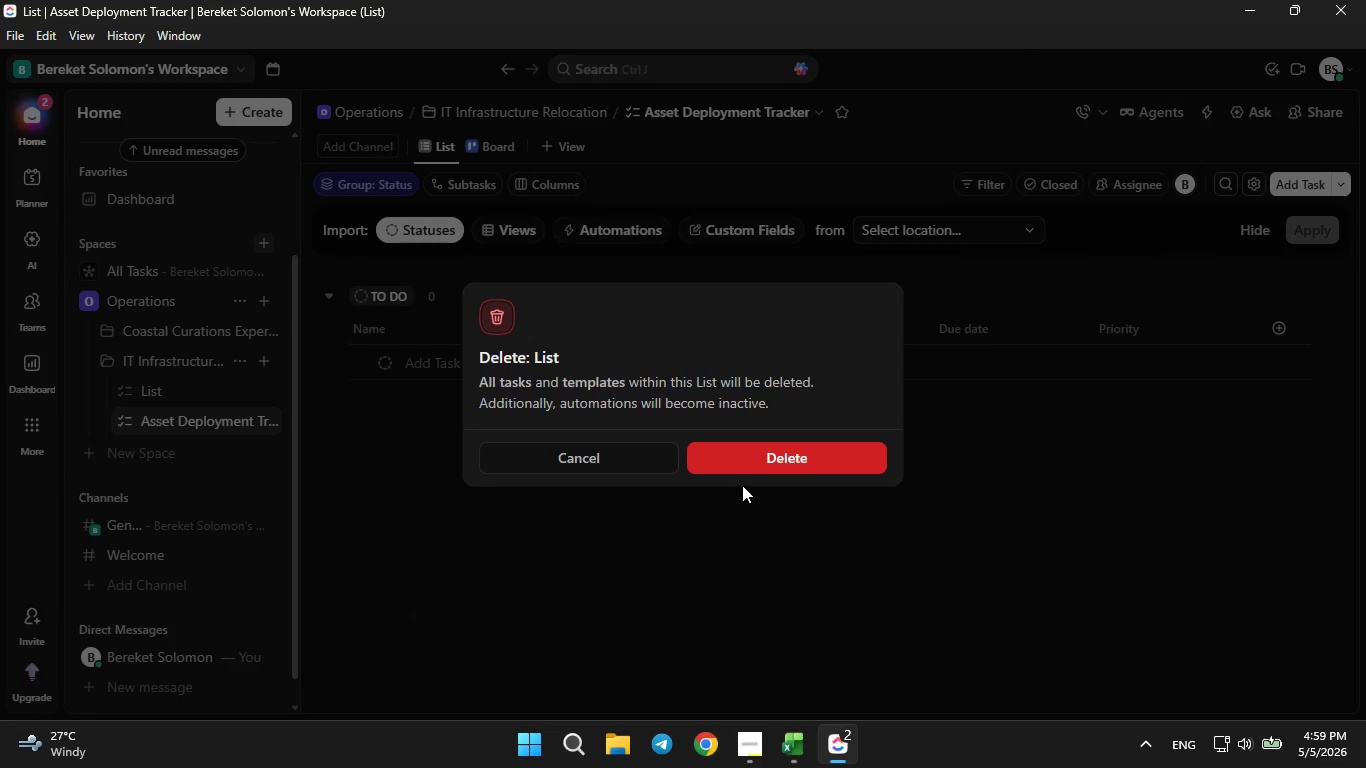 
left_click([743, 464])
 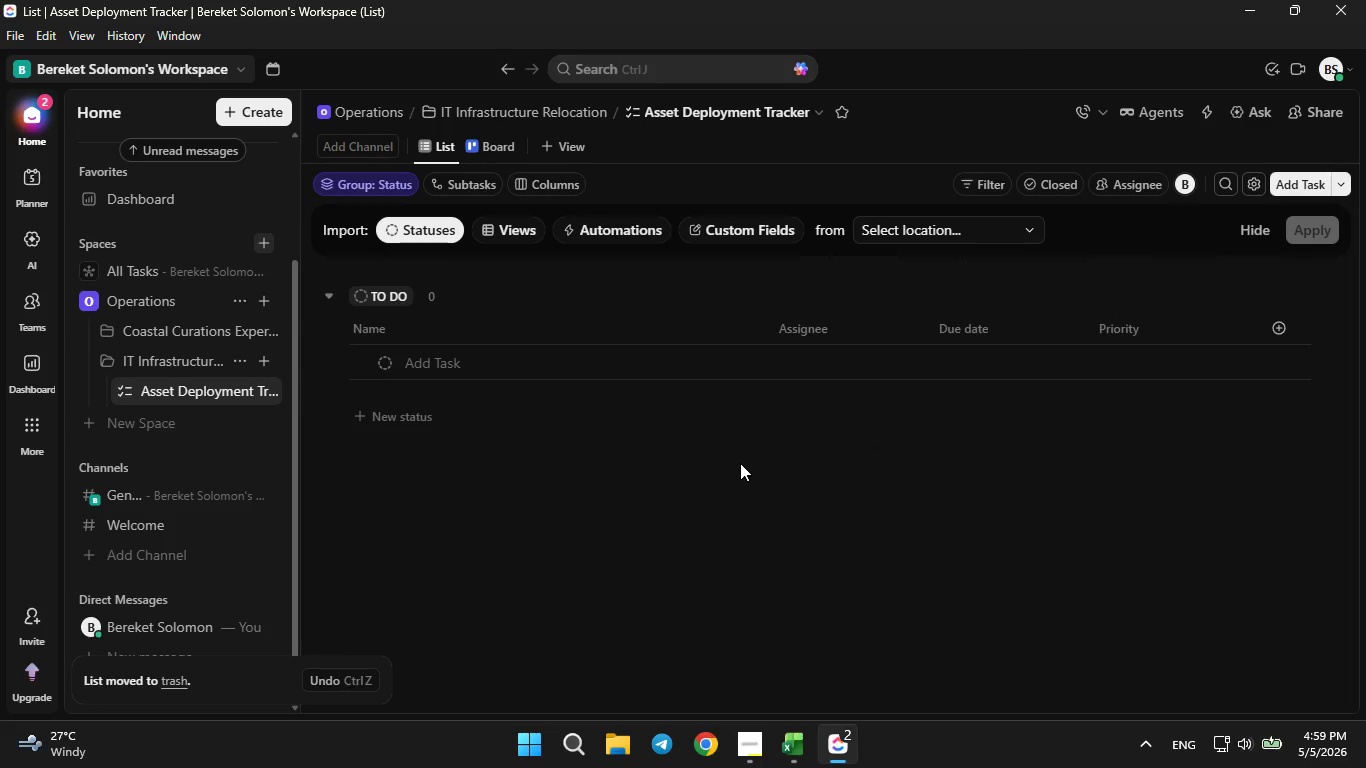 
wait(7.86)
 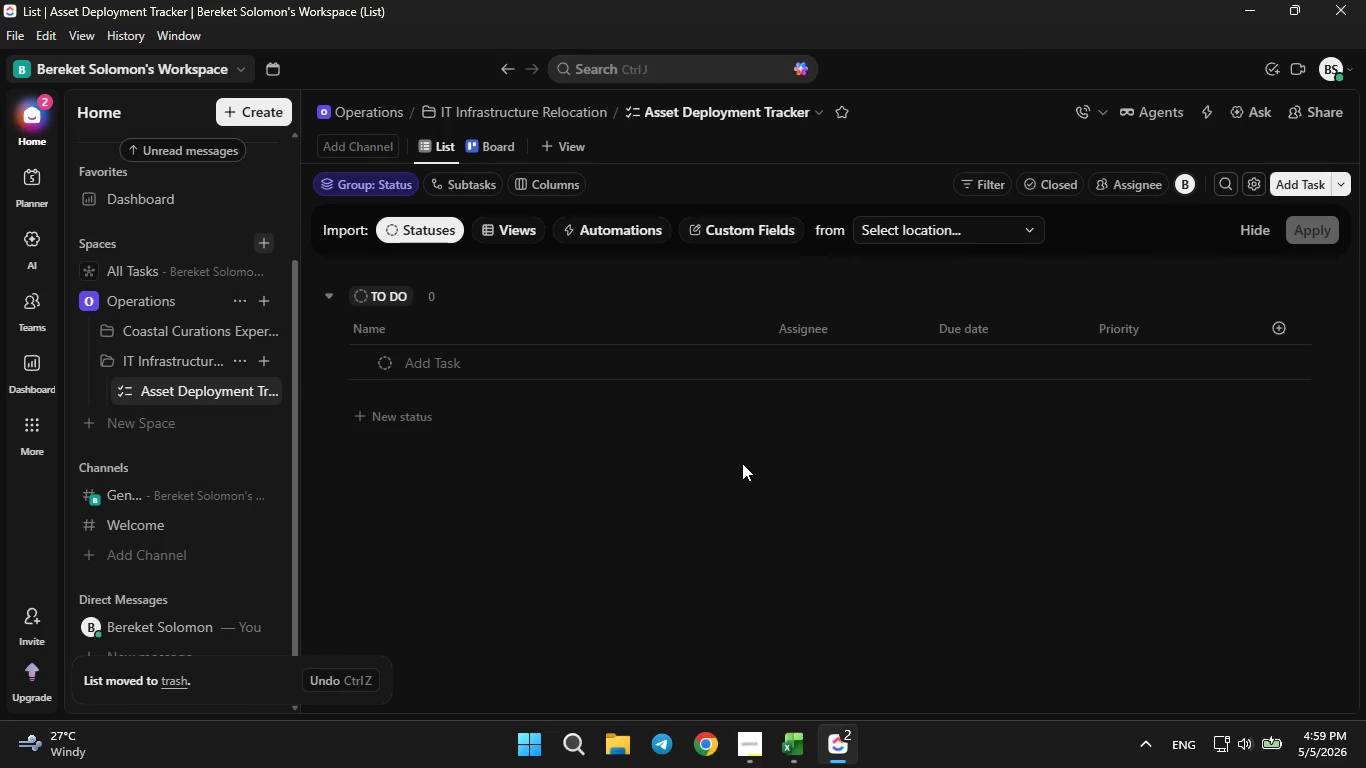 
left_click([751, 760])